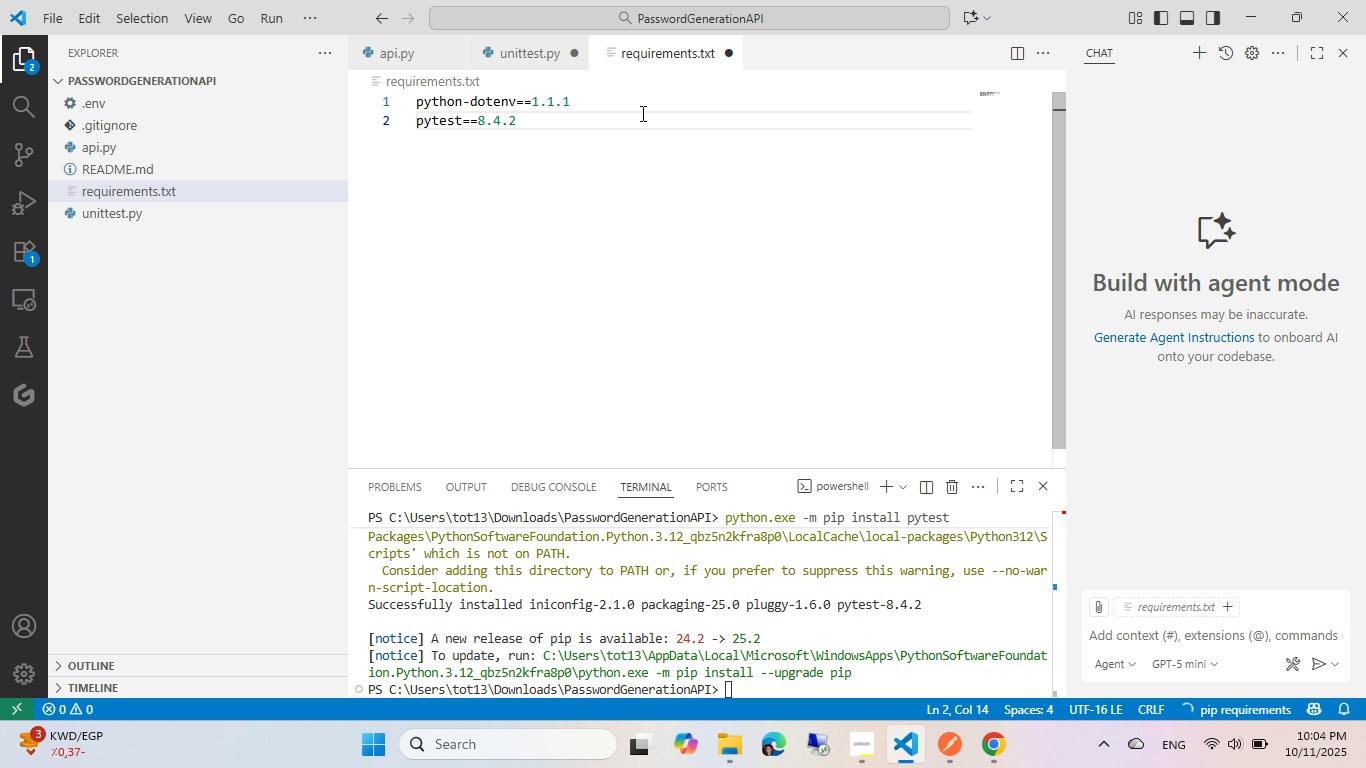 
key(Control+S)
 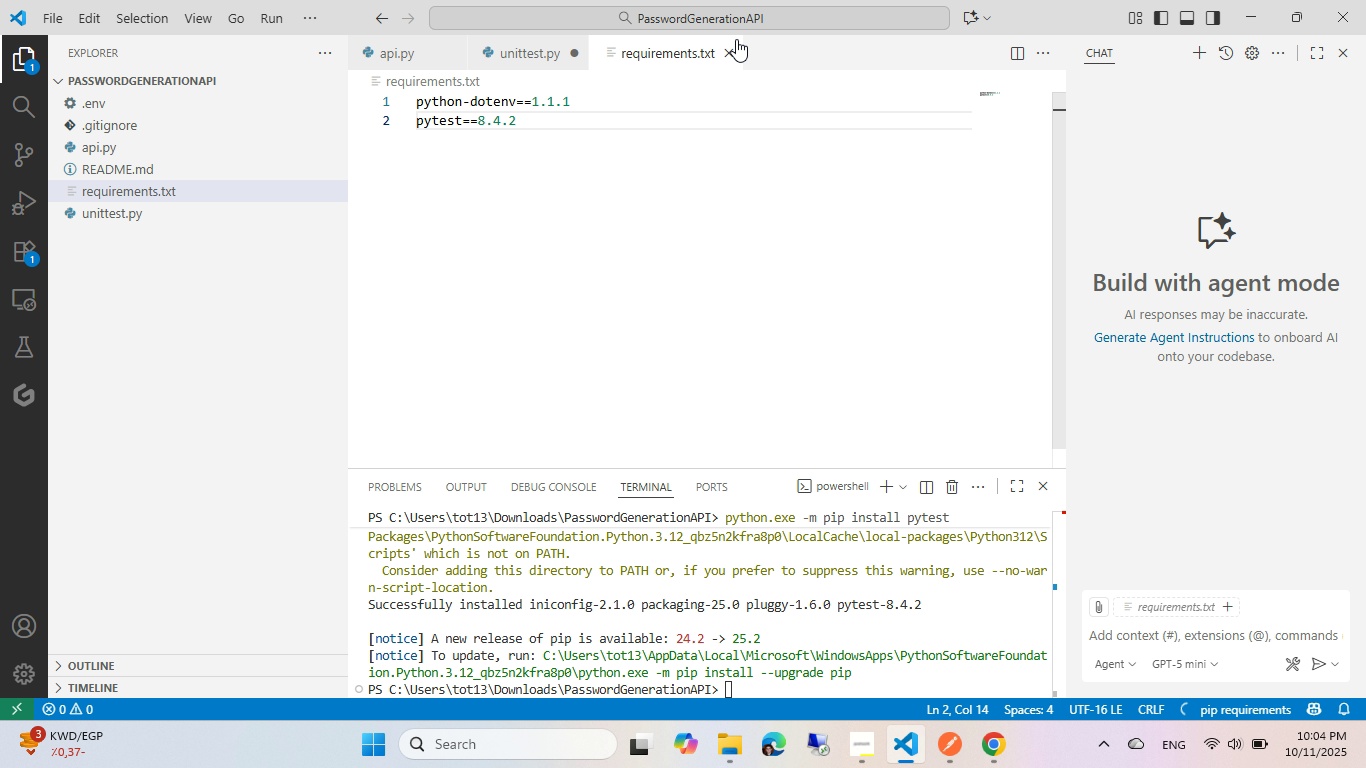 
left_click([731, 47])
 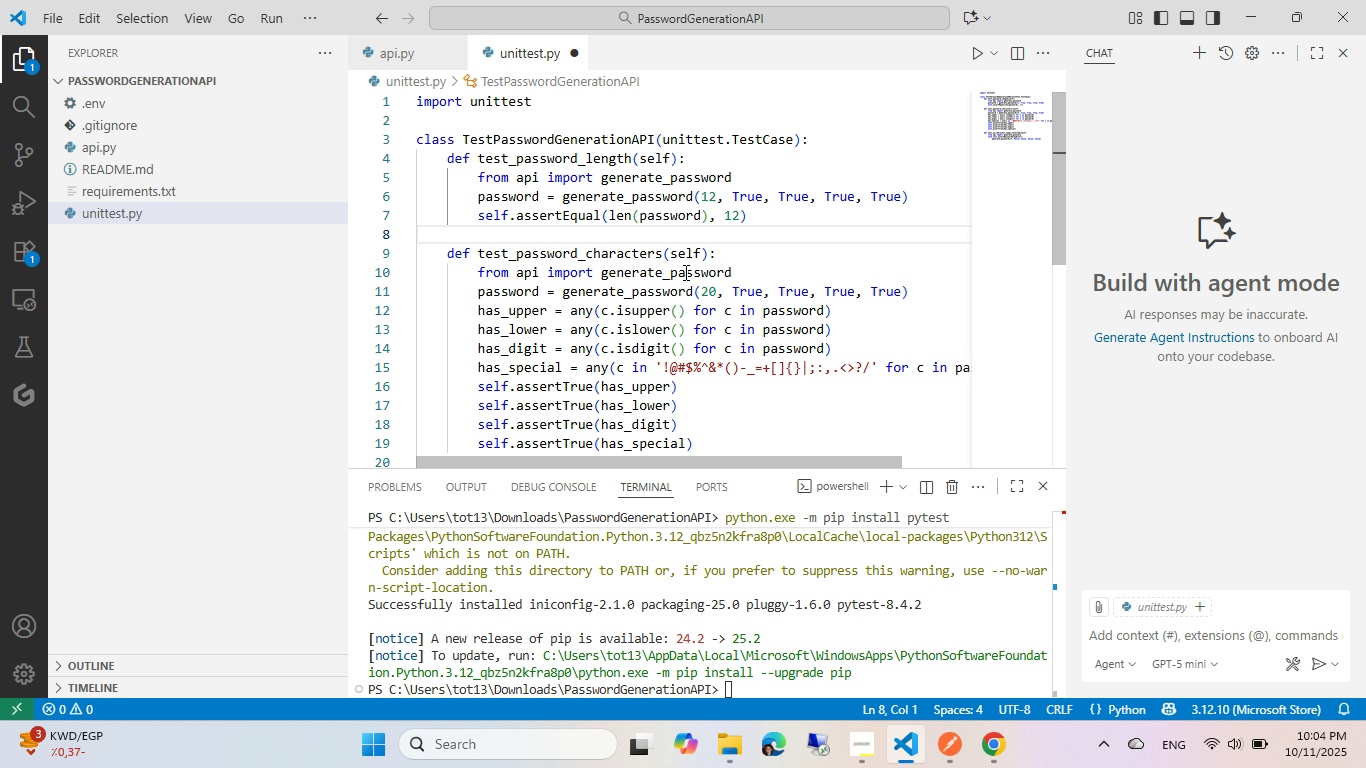 
left_click([684, 272])
 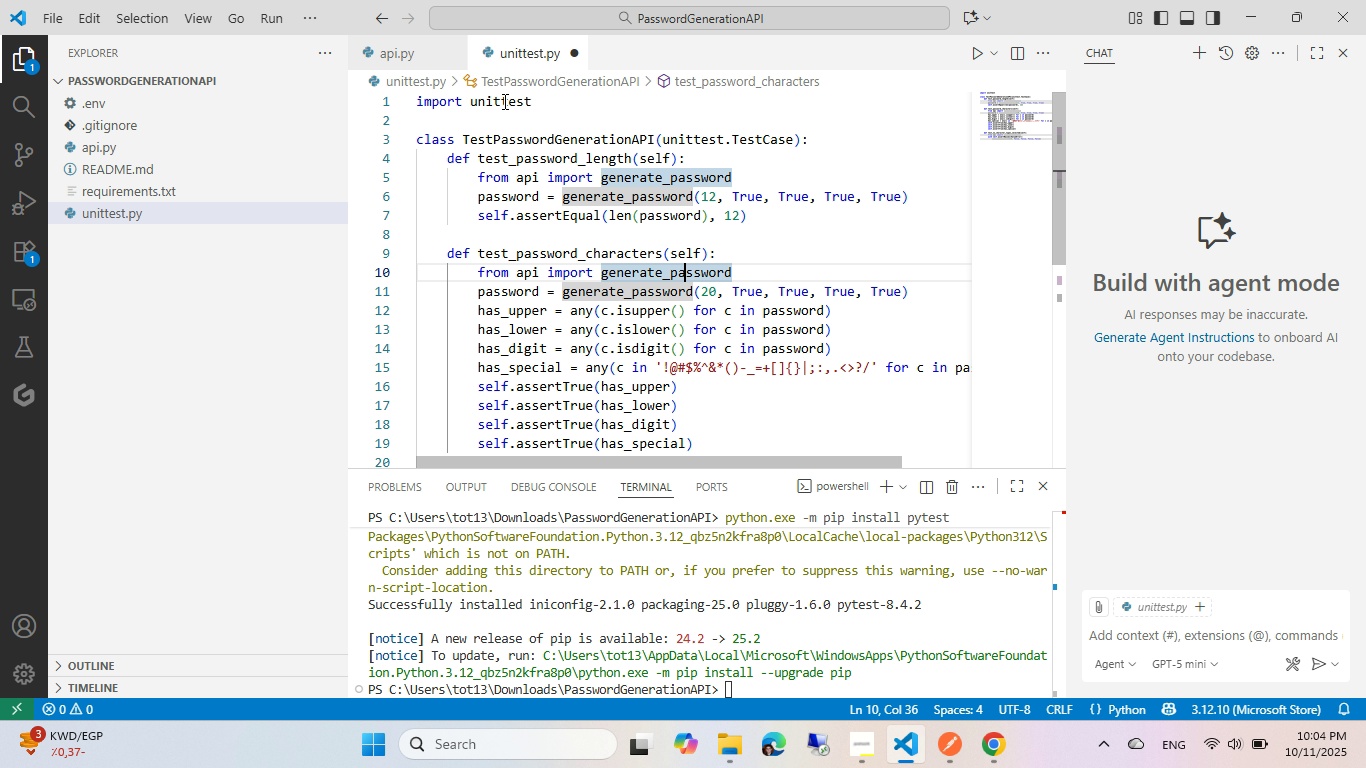 
double_click([503, 101])
 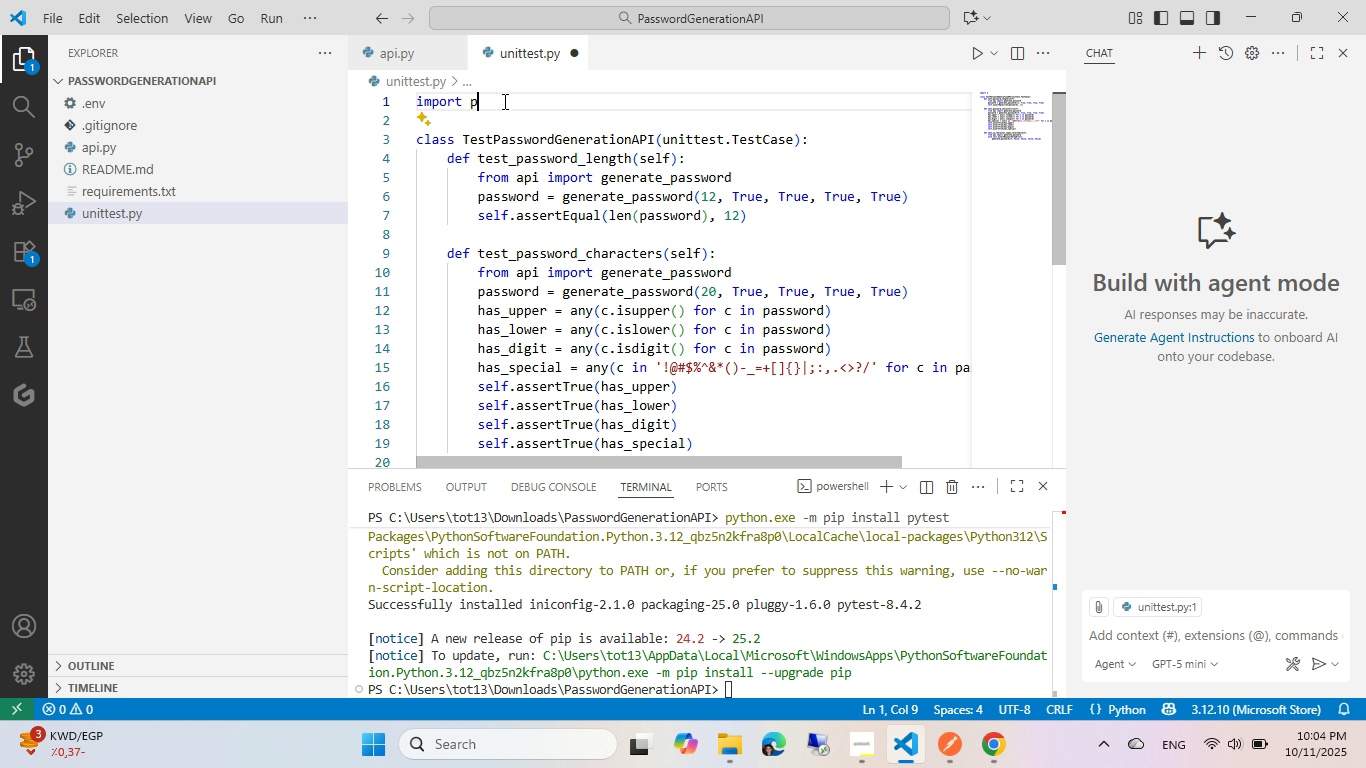 
type(pytest)
key(Tab)
 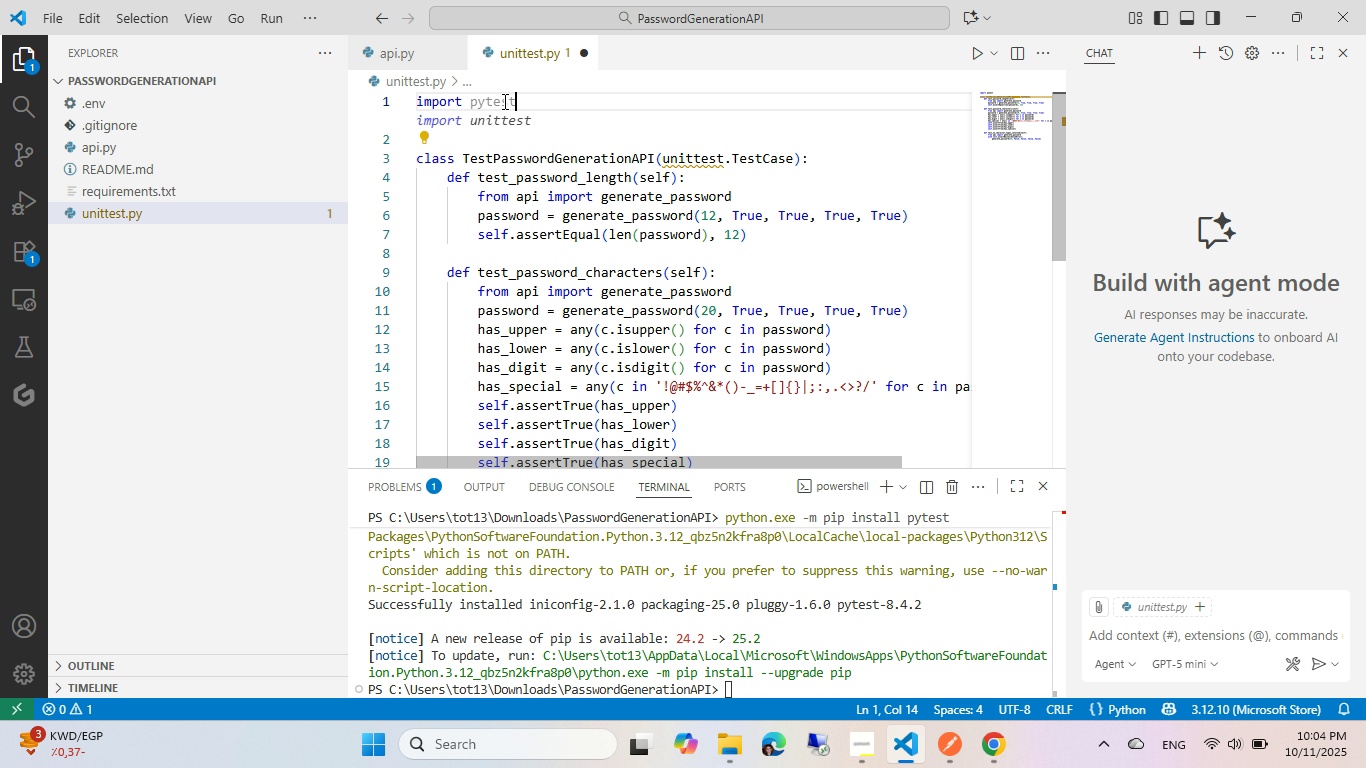 
key(Alt+AltLeft)
 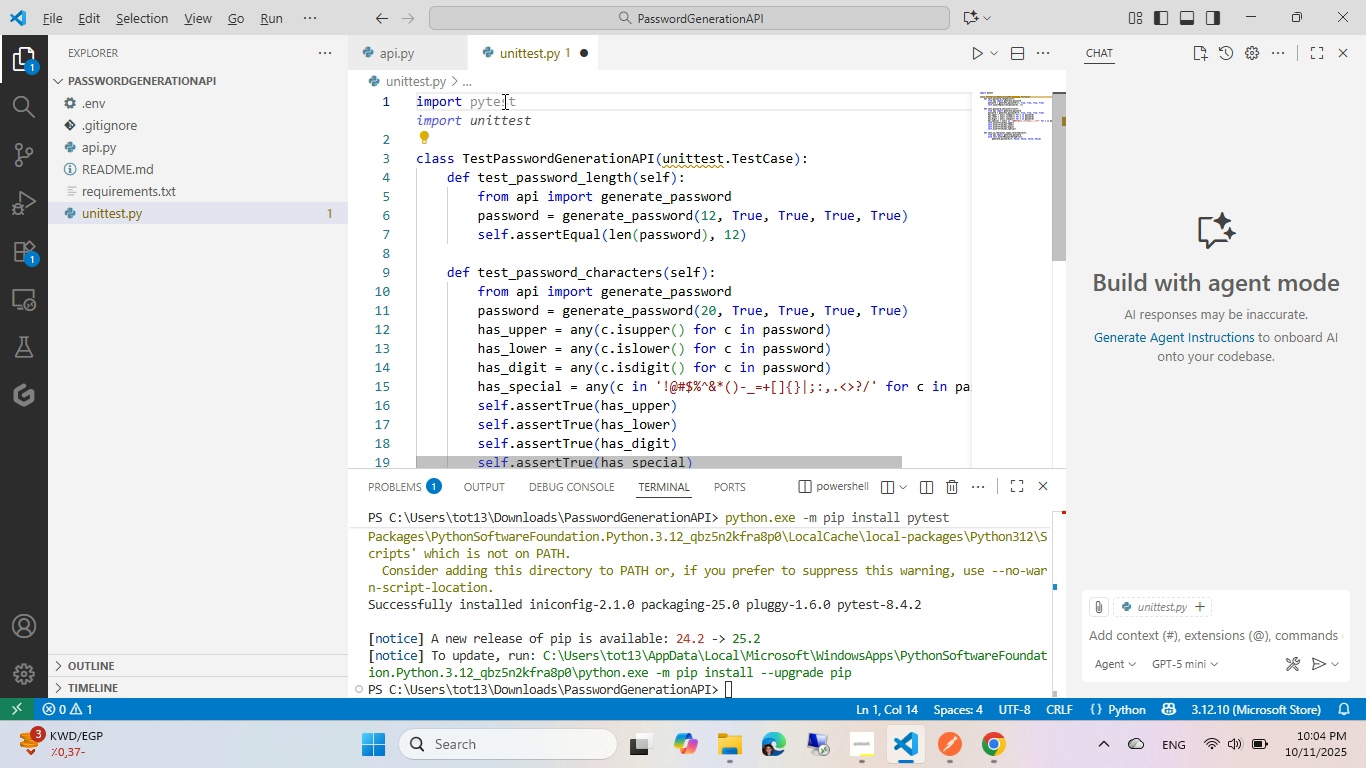 
key(Alt+Tab)
 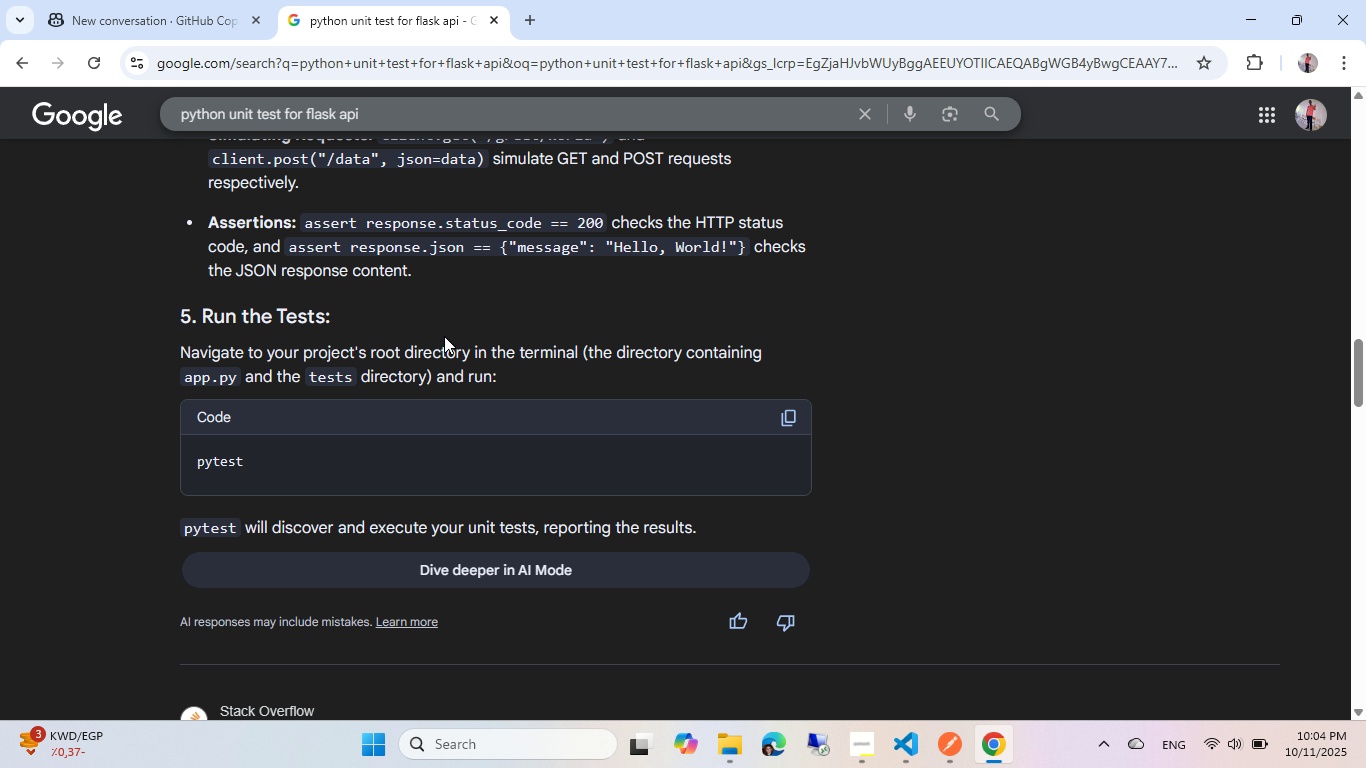 
scroll: coordinate [416, 263], scroll_direction: up, amount: 7.0
 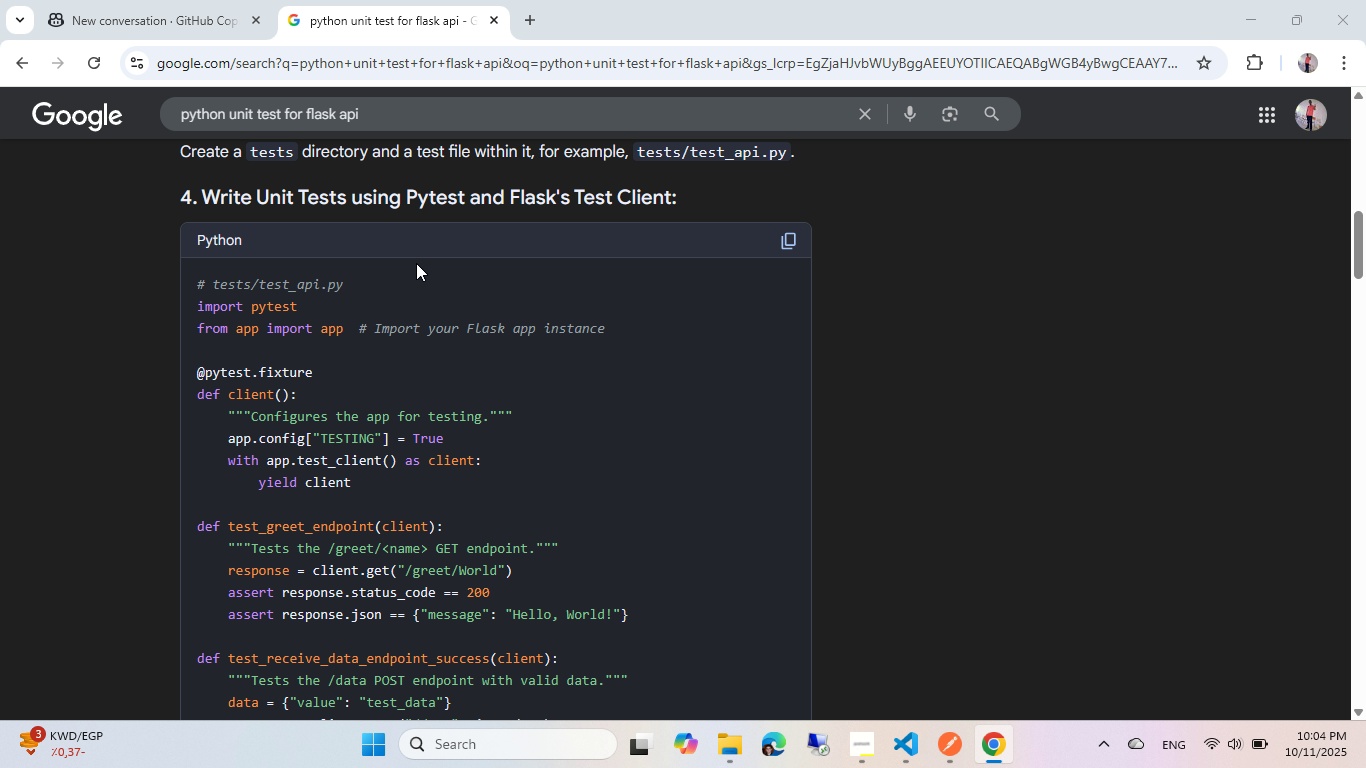 
key(Alt+AltLeft)
 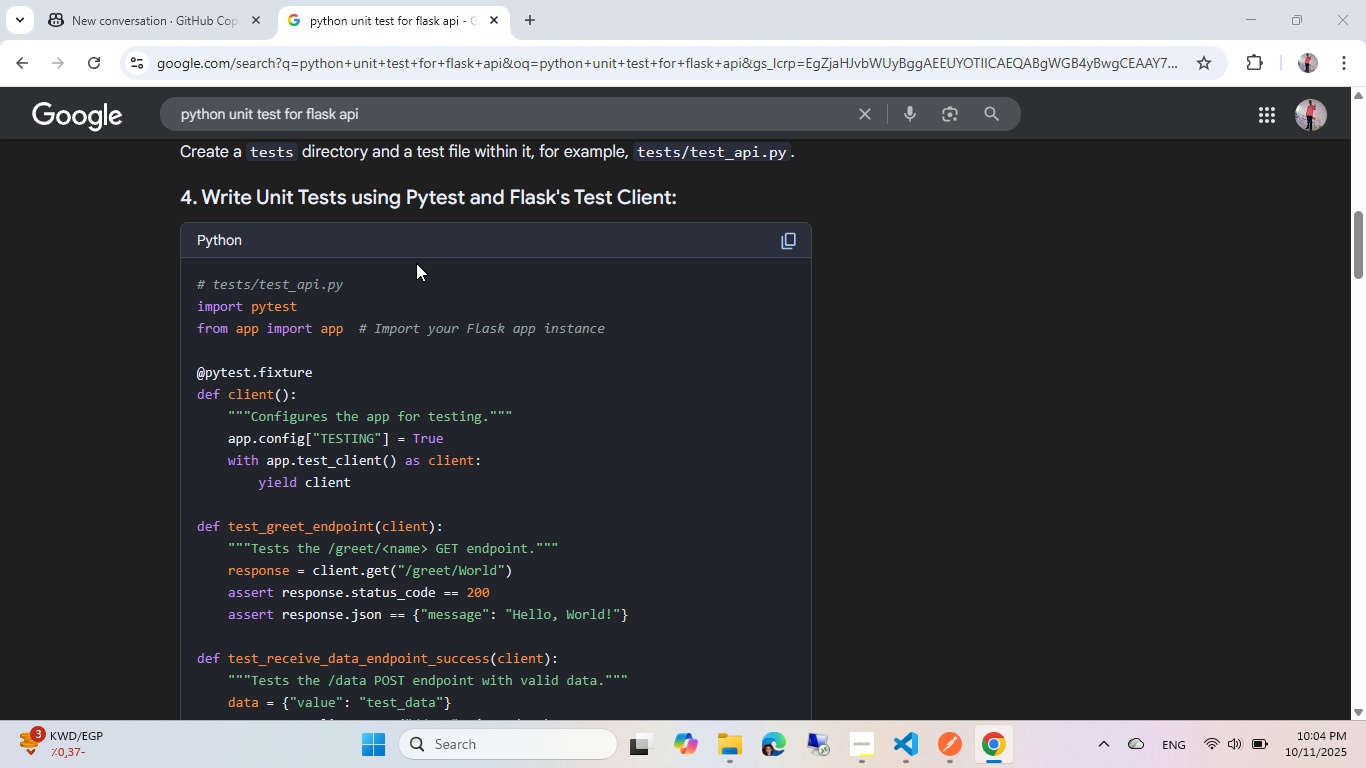 
key(Alt+Tab)
 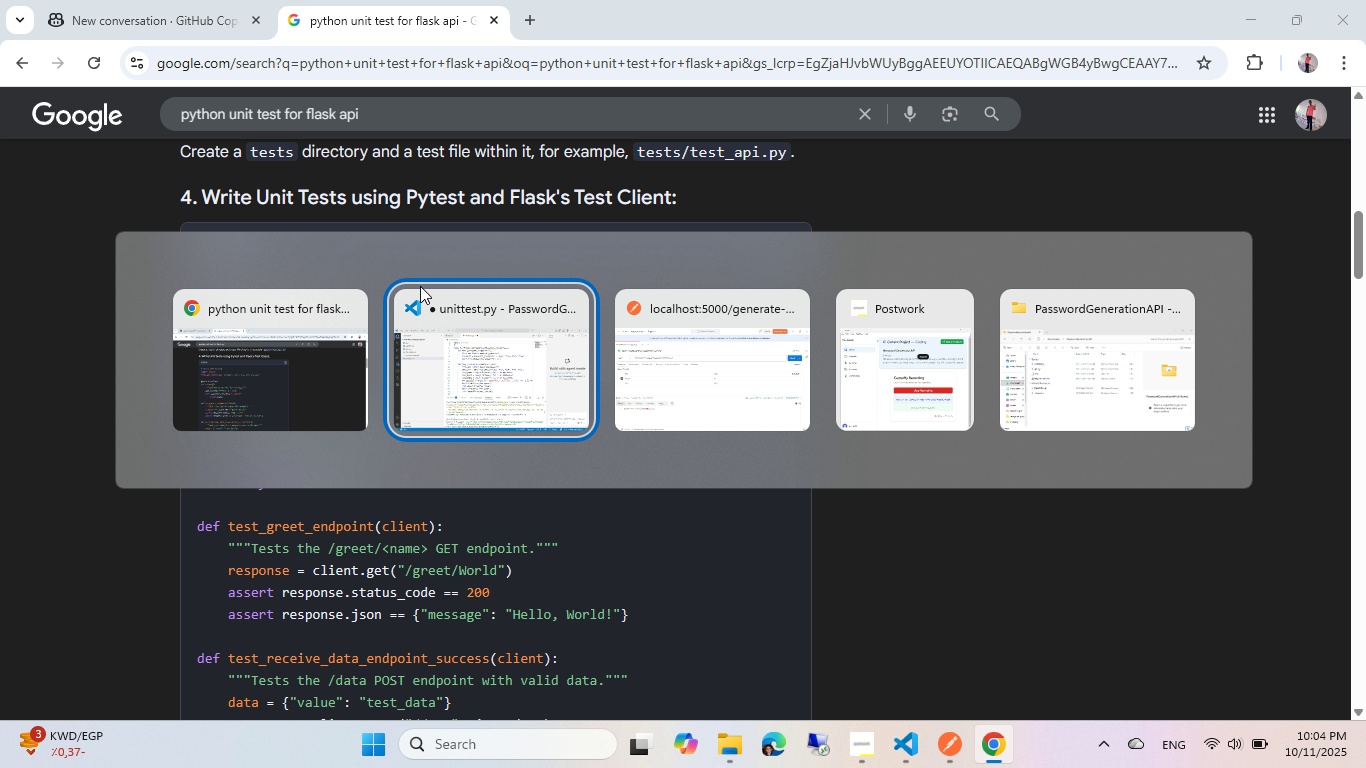 
left_click([462, 360])
 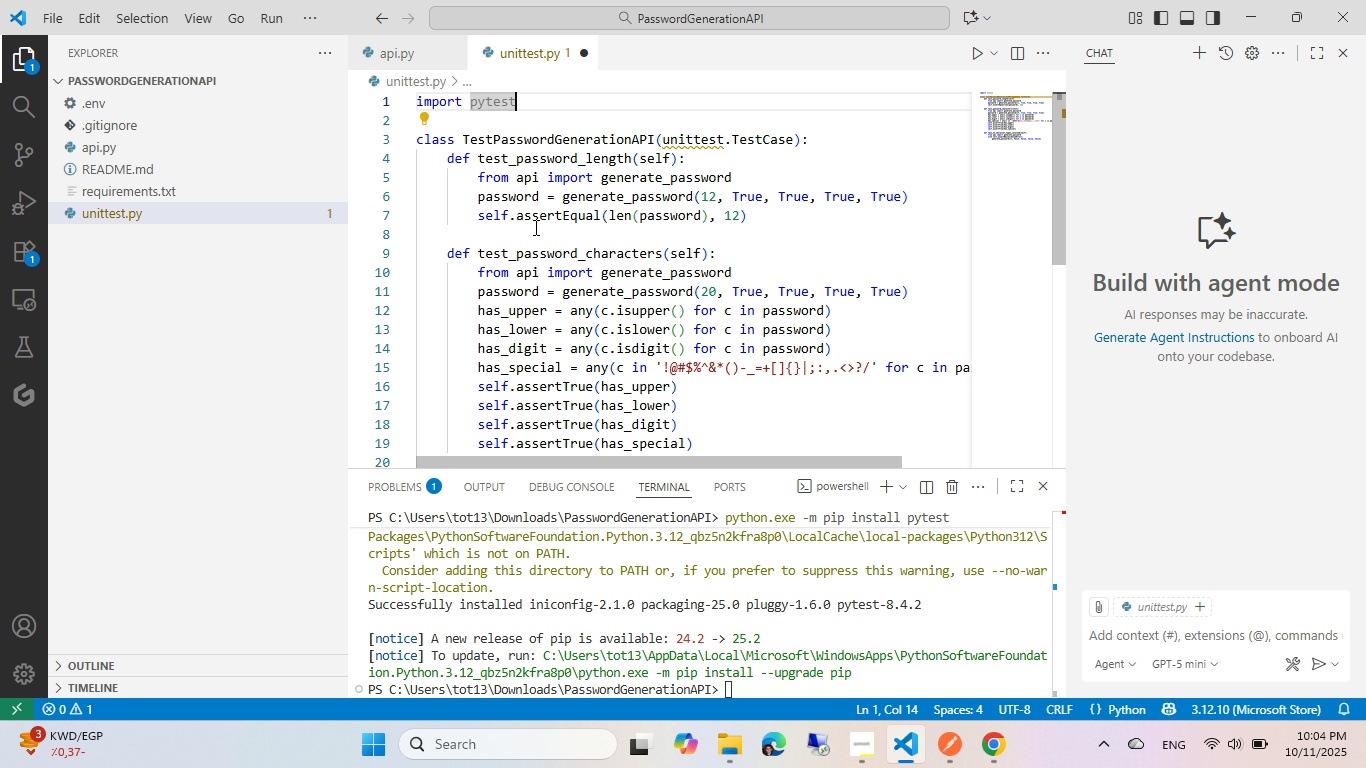 
key(NumpadEnter)
type(frmo ap)
key(Backspace)
key(Backspace)
type(api)
key(Tab)
key(Tab)
 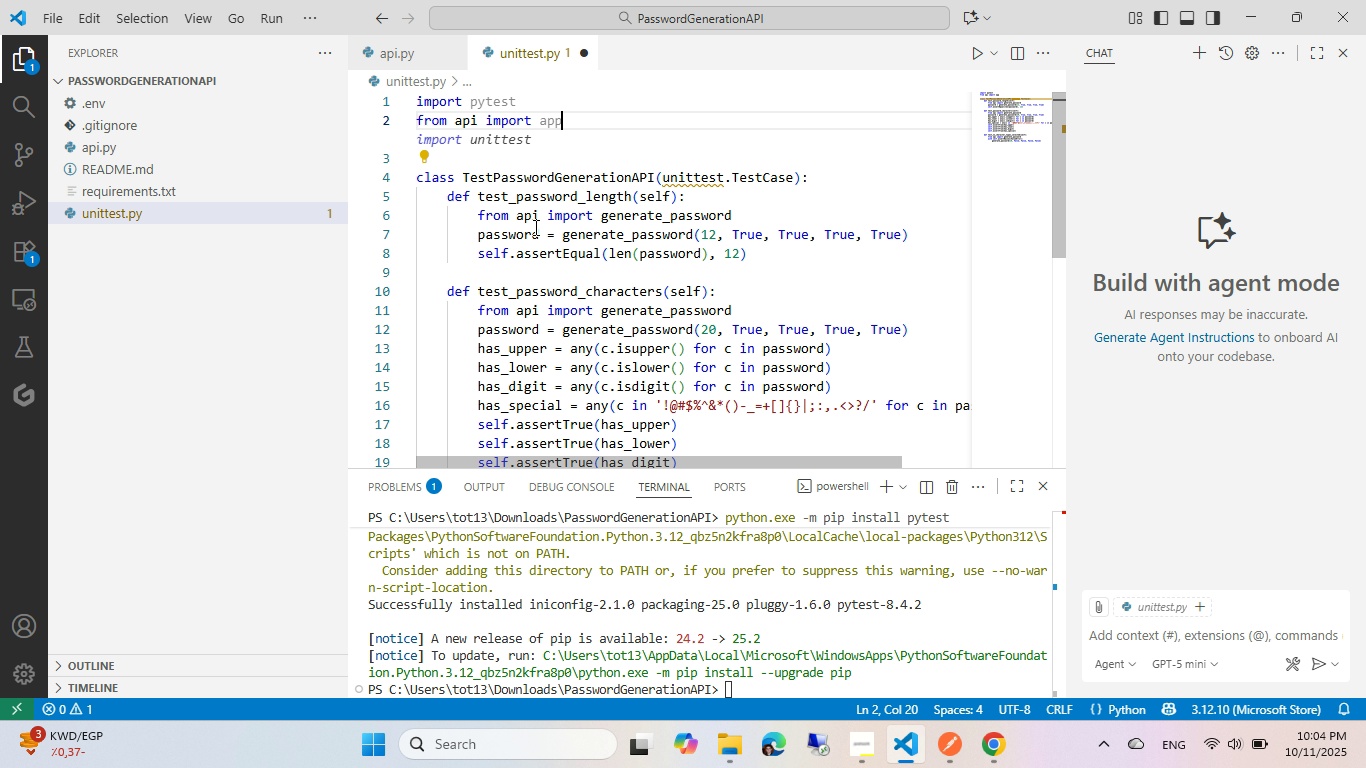 
key(ArrowDown)
 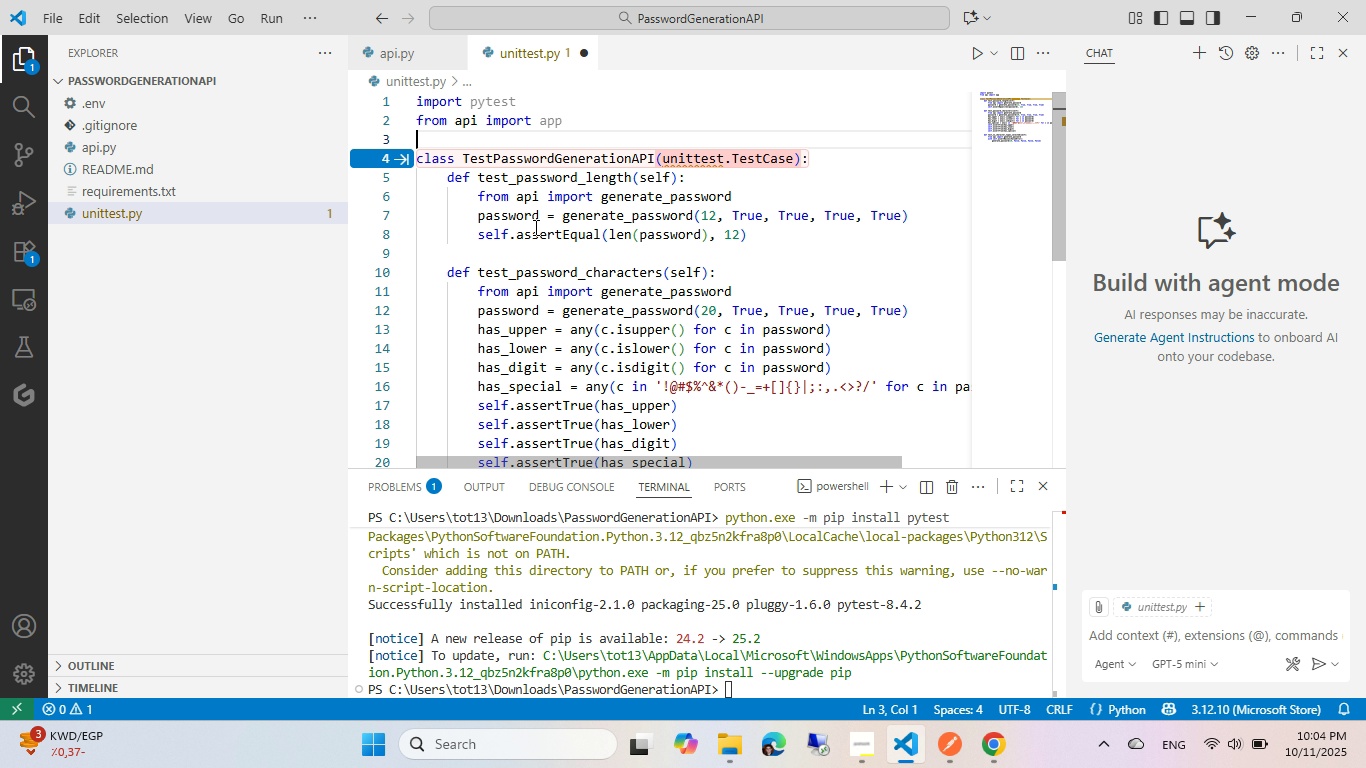 
key(Alt+AltLeft)
 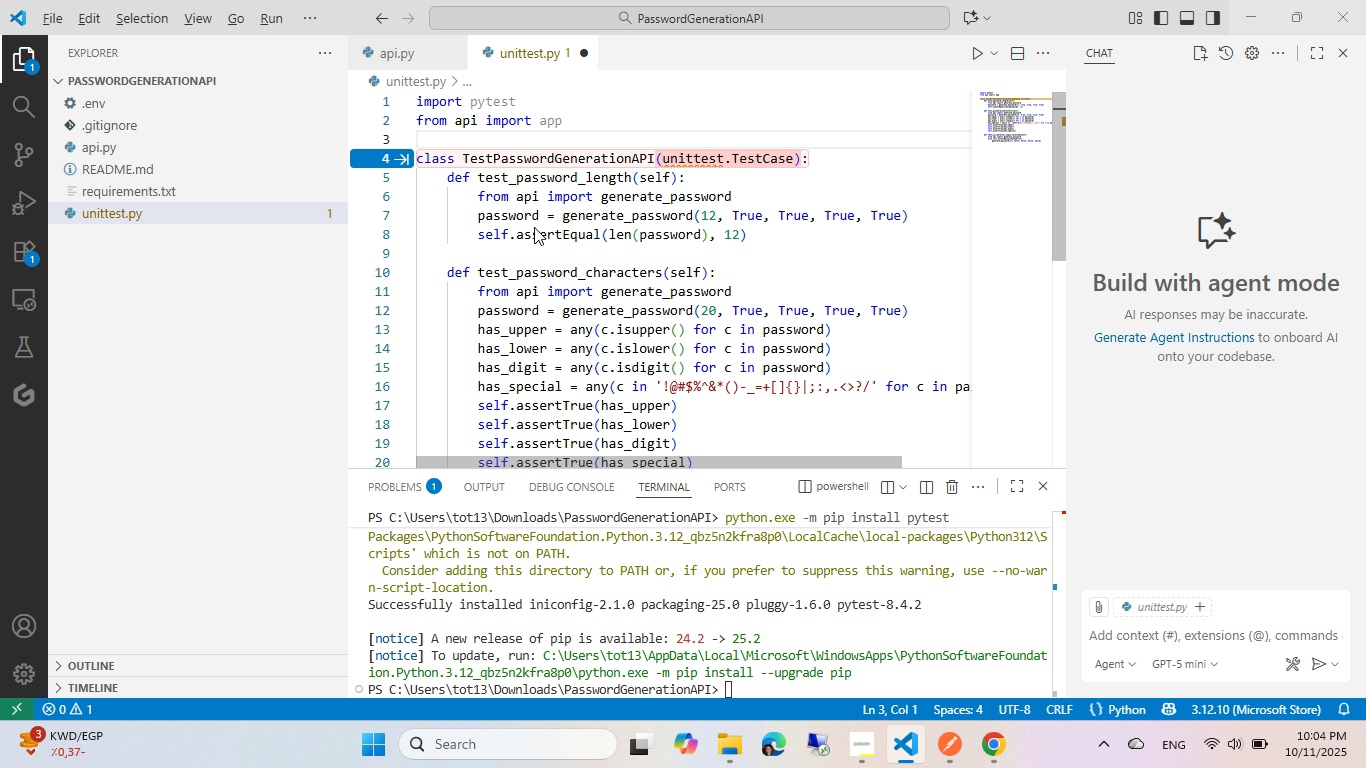 
key(Tab)
 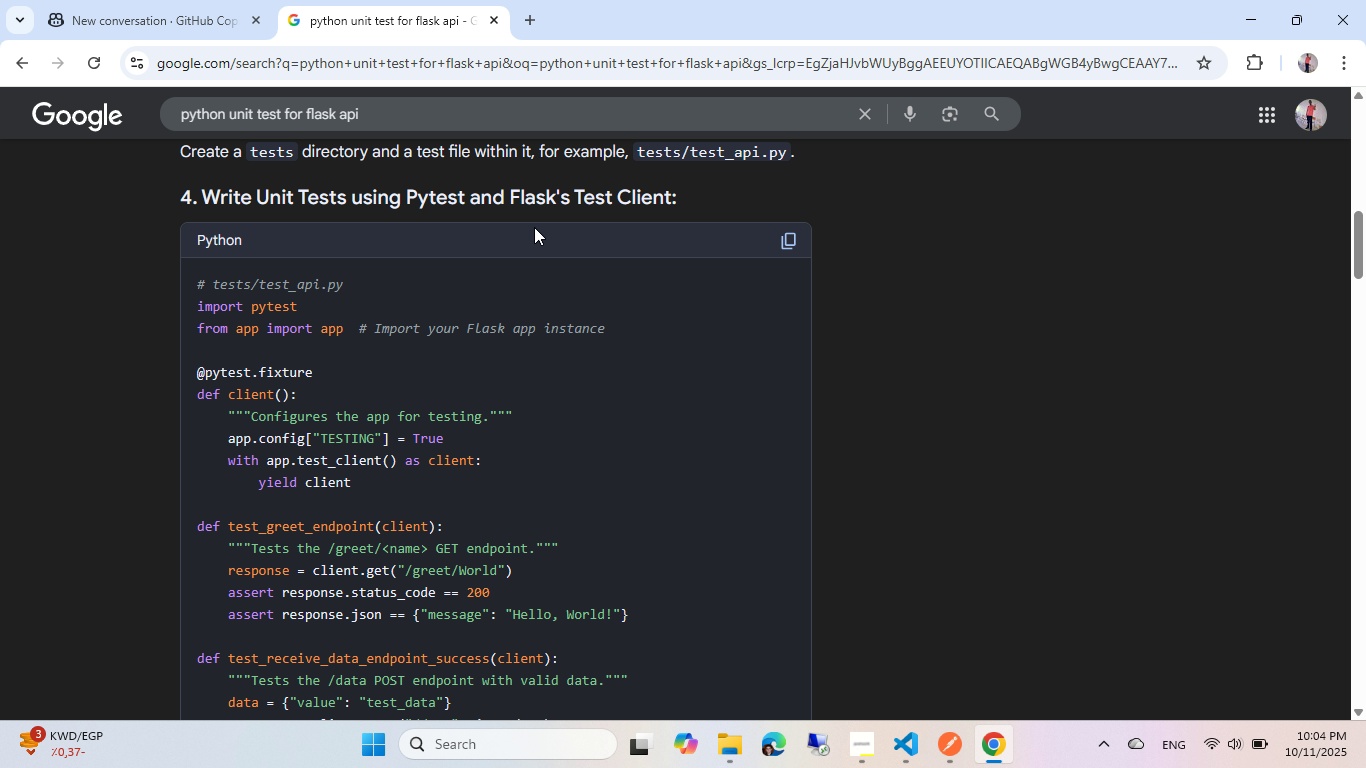 
key(Space)
 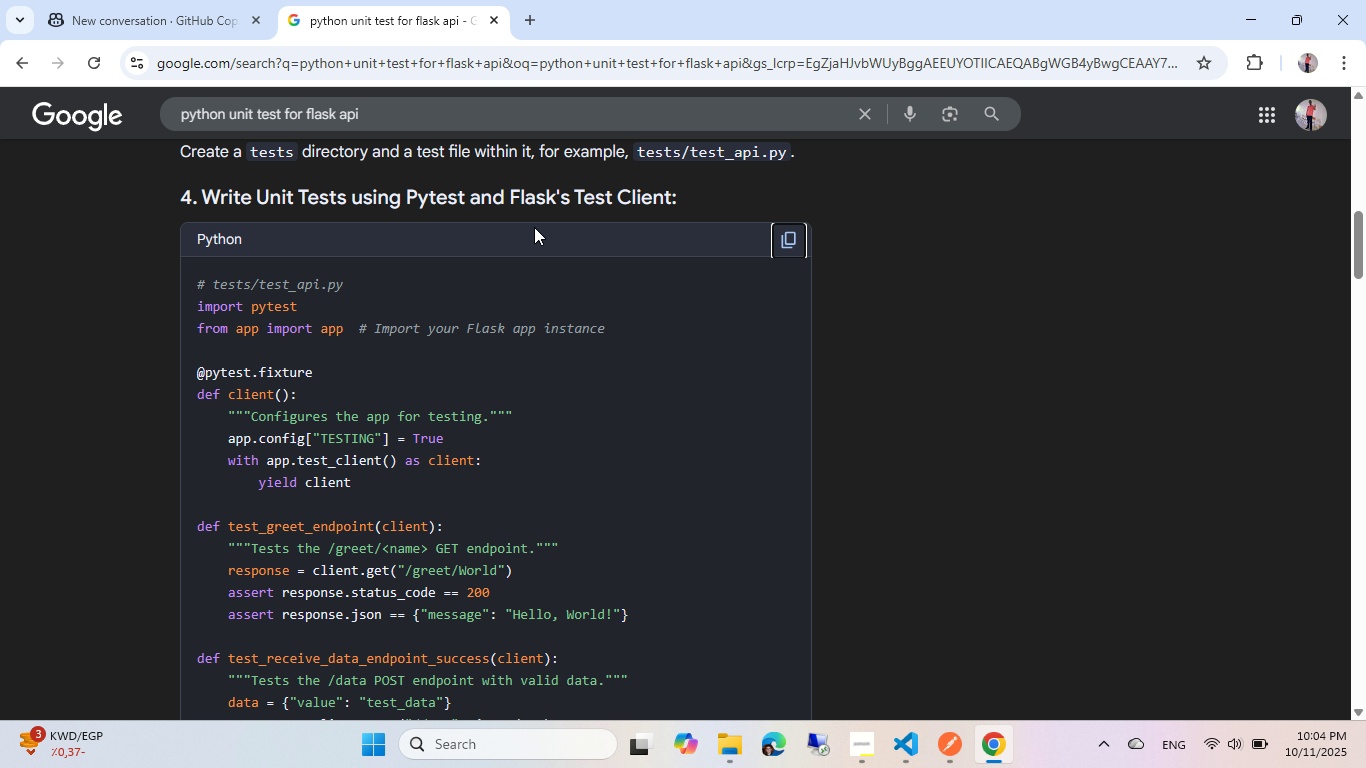 
key(Tab)
 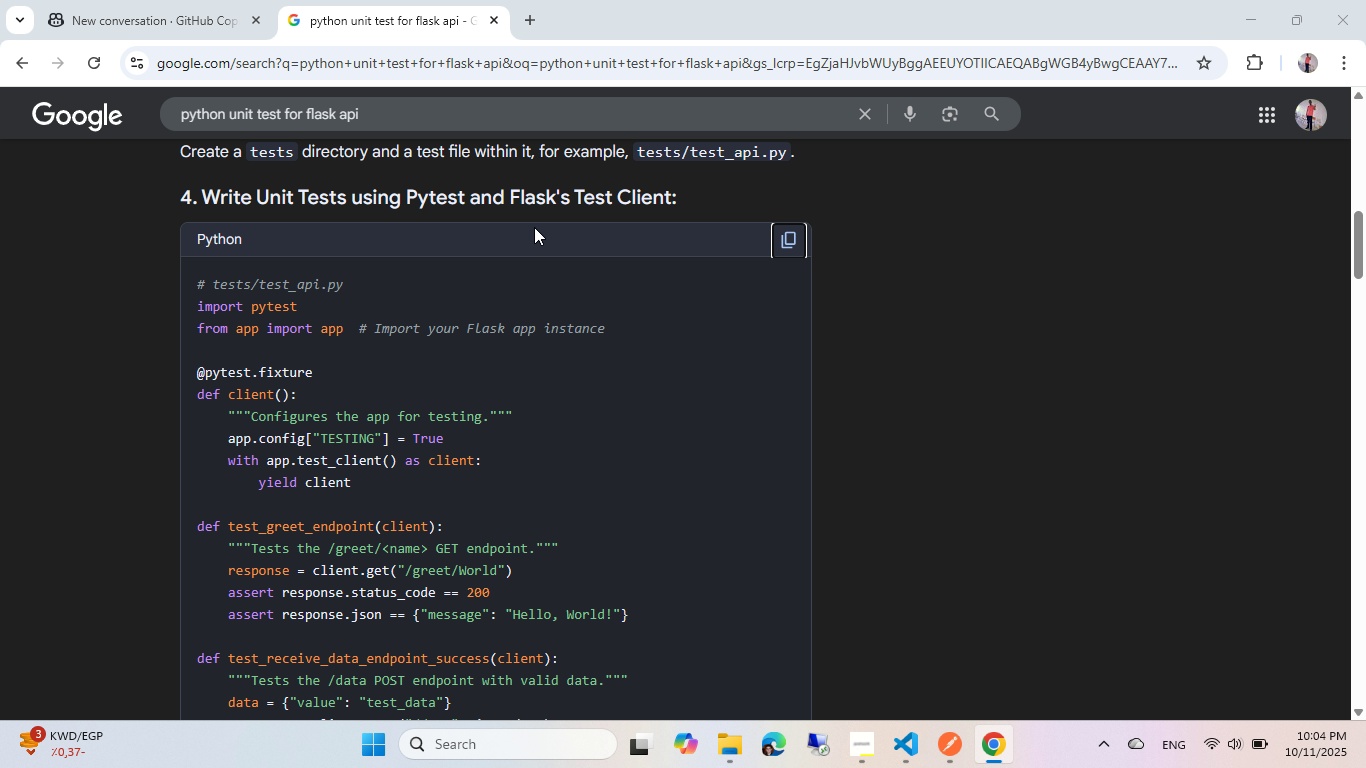 
key(Alt+AltLeft)
 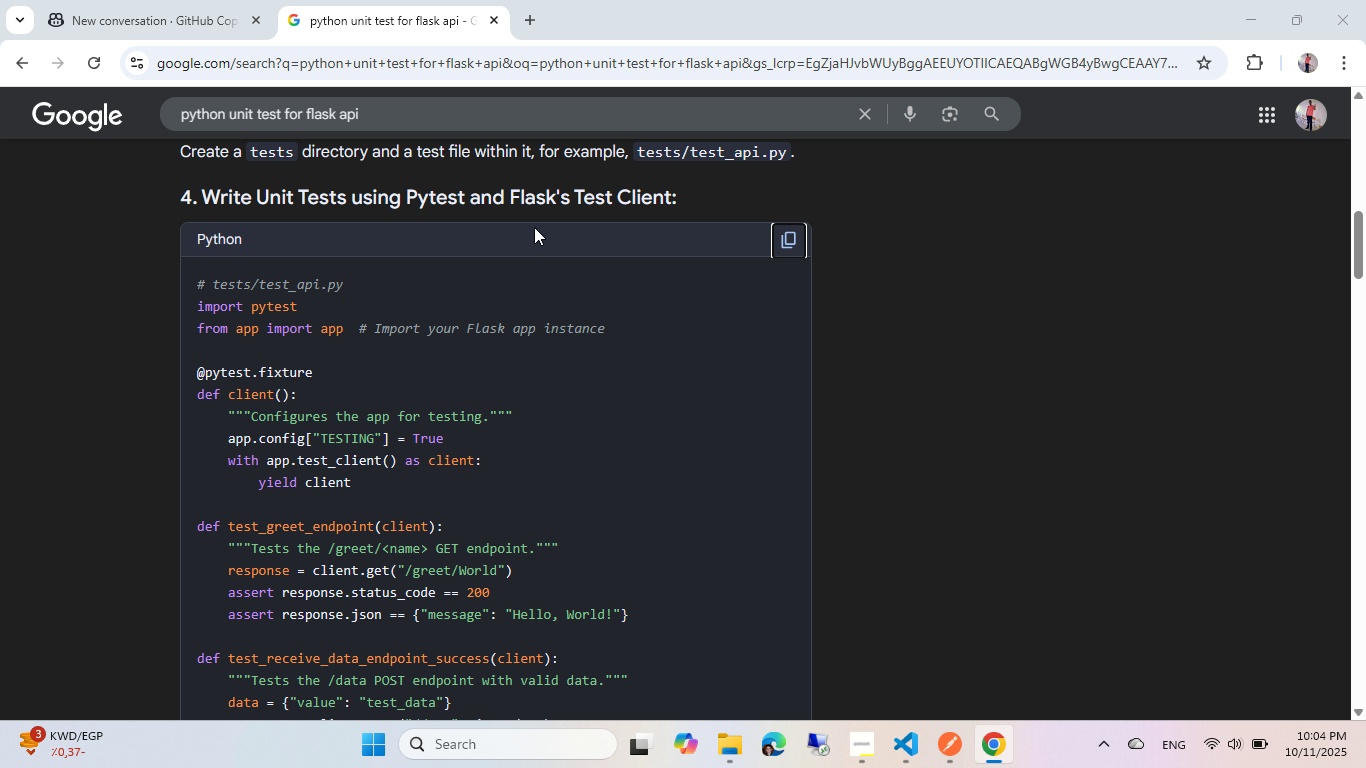 
key(Alt+Tab)
 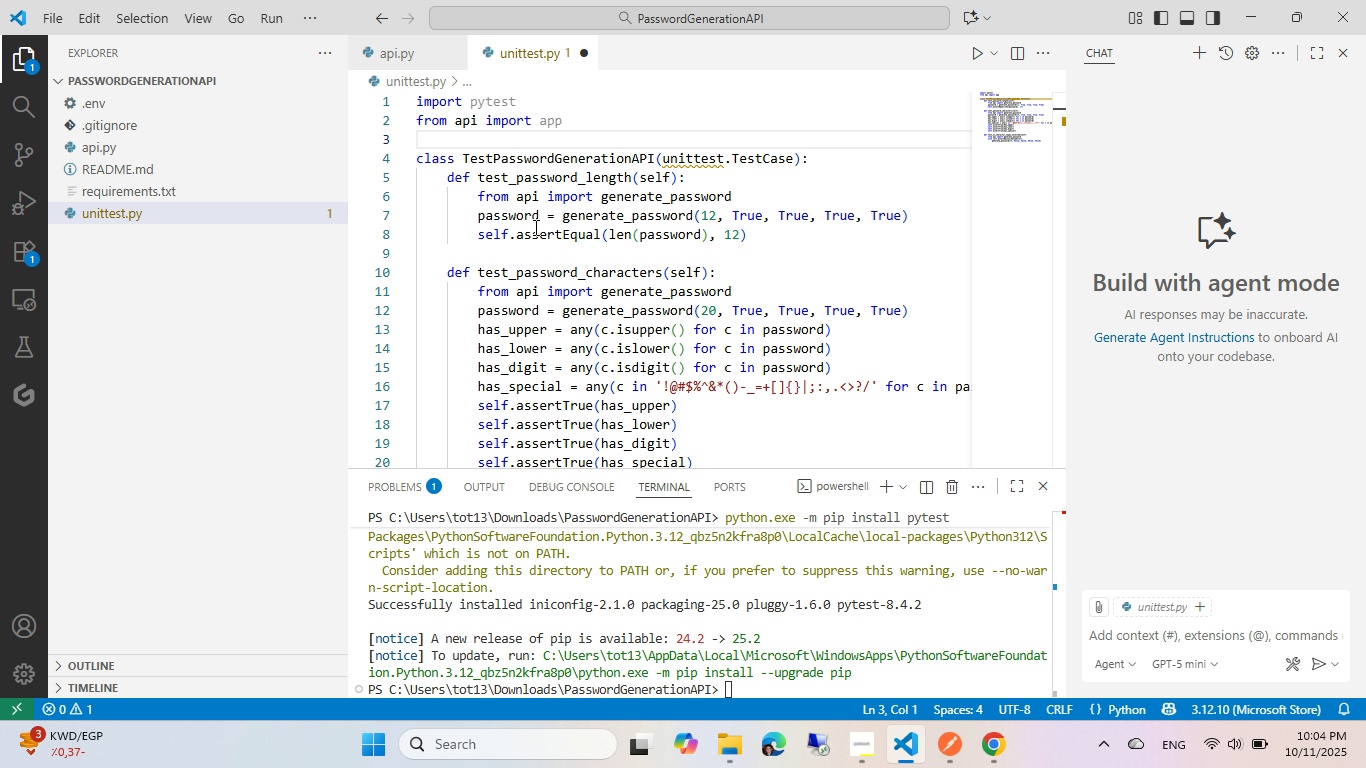 
left_click([383, 156])
 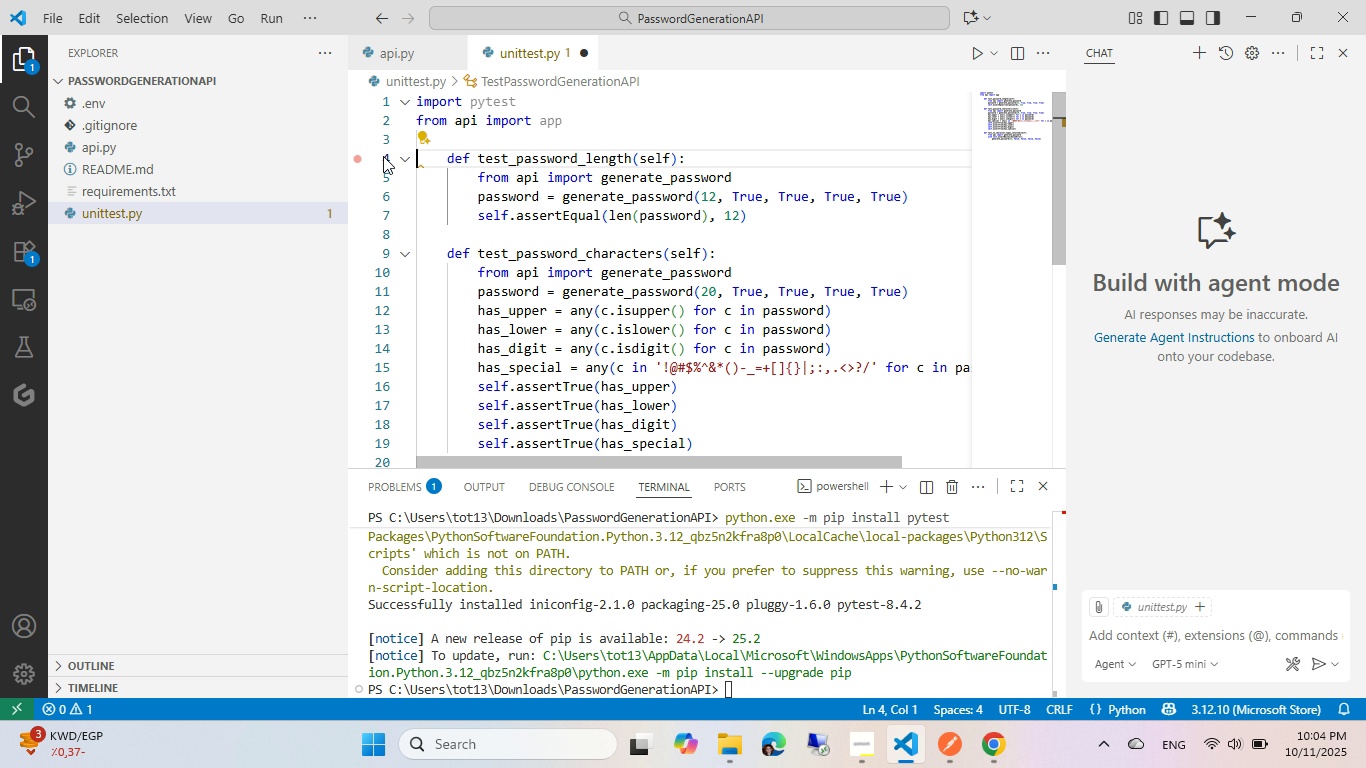 
key(Alt+Backspace)
 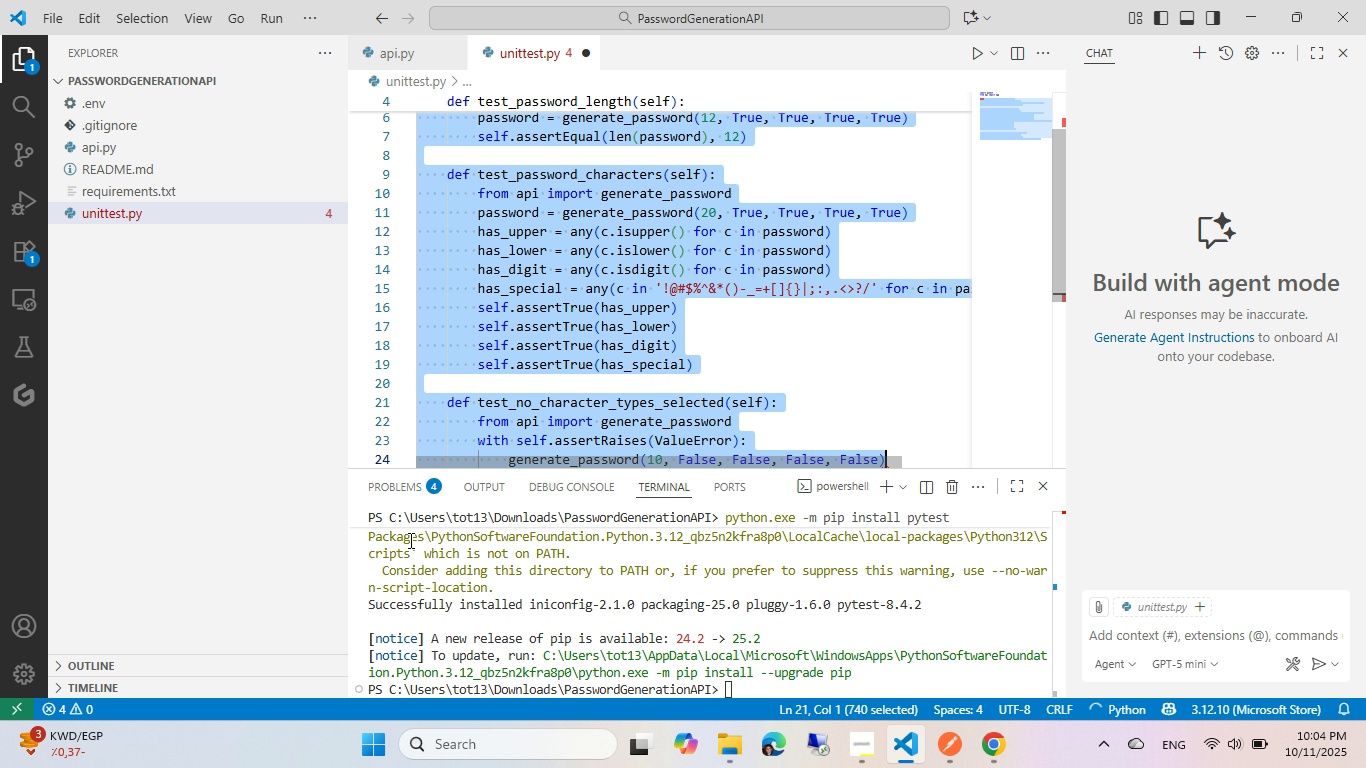 
key(Shift+Tab)
 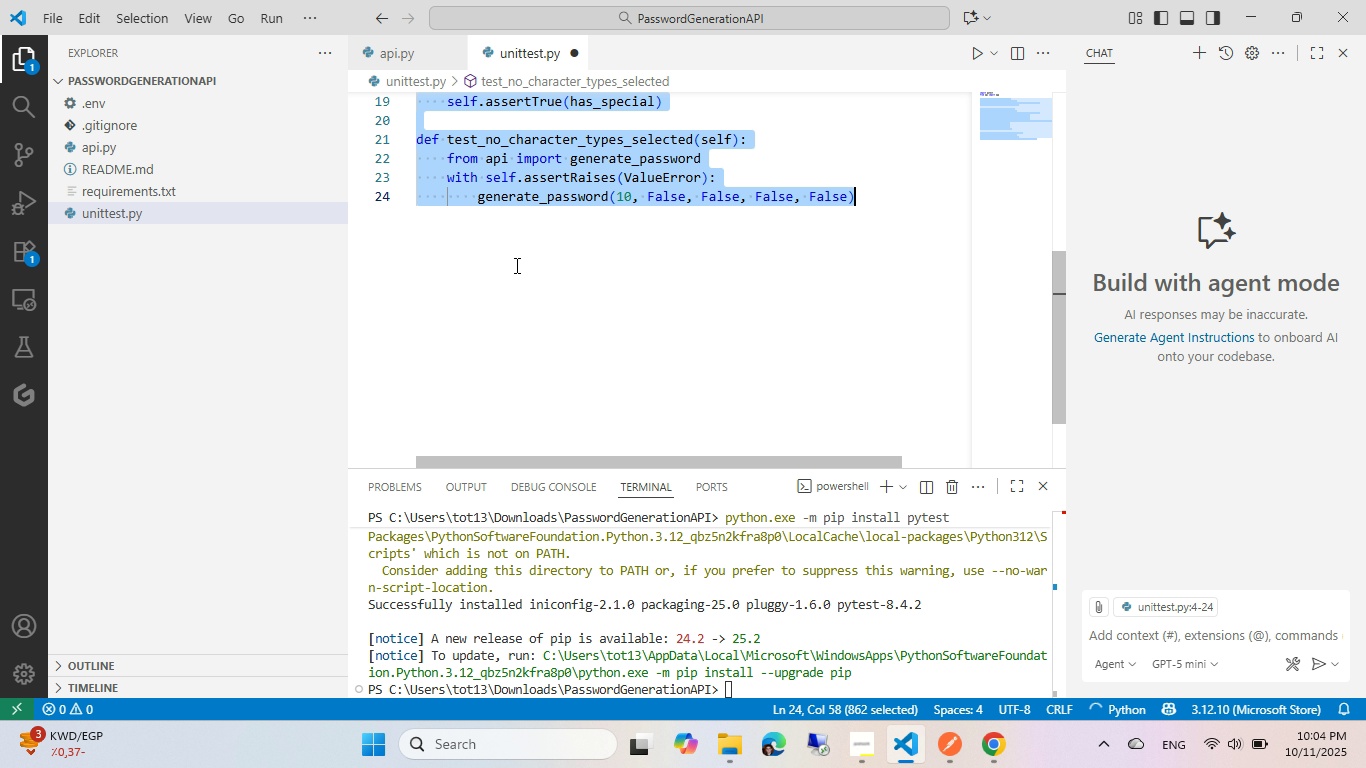 
scroll: coordinate [515, 265], scroll_direction: up, amount: 12.0
 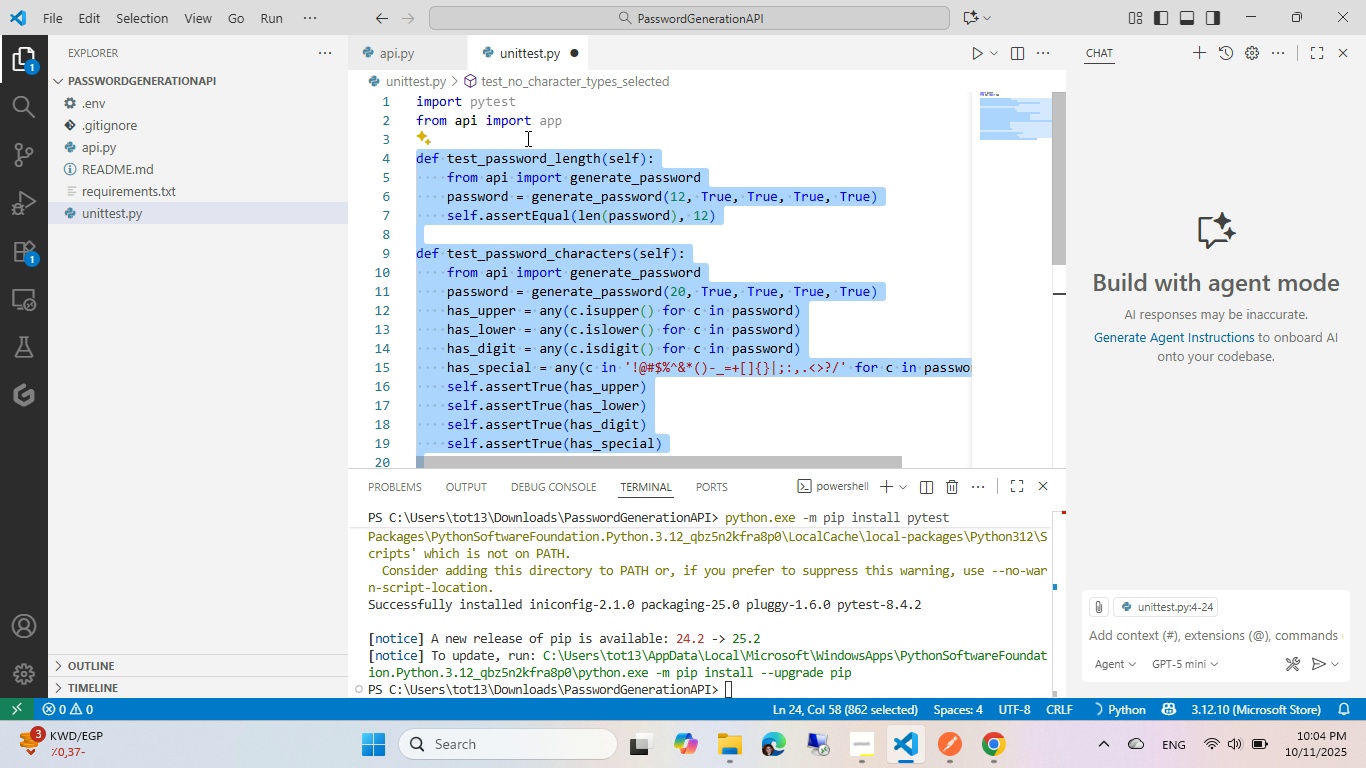 
left_click([526, 138])
 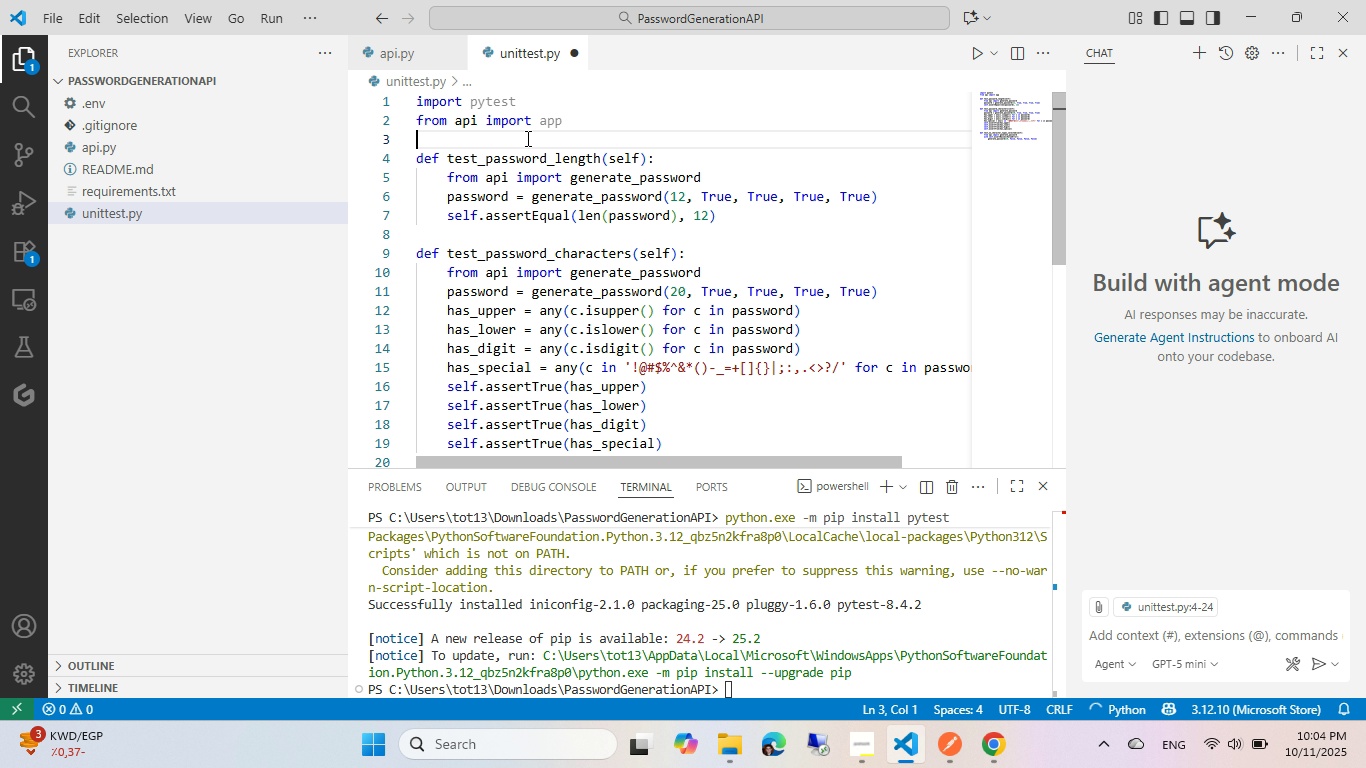 
key(NumpadEnter)
 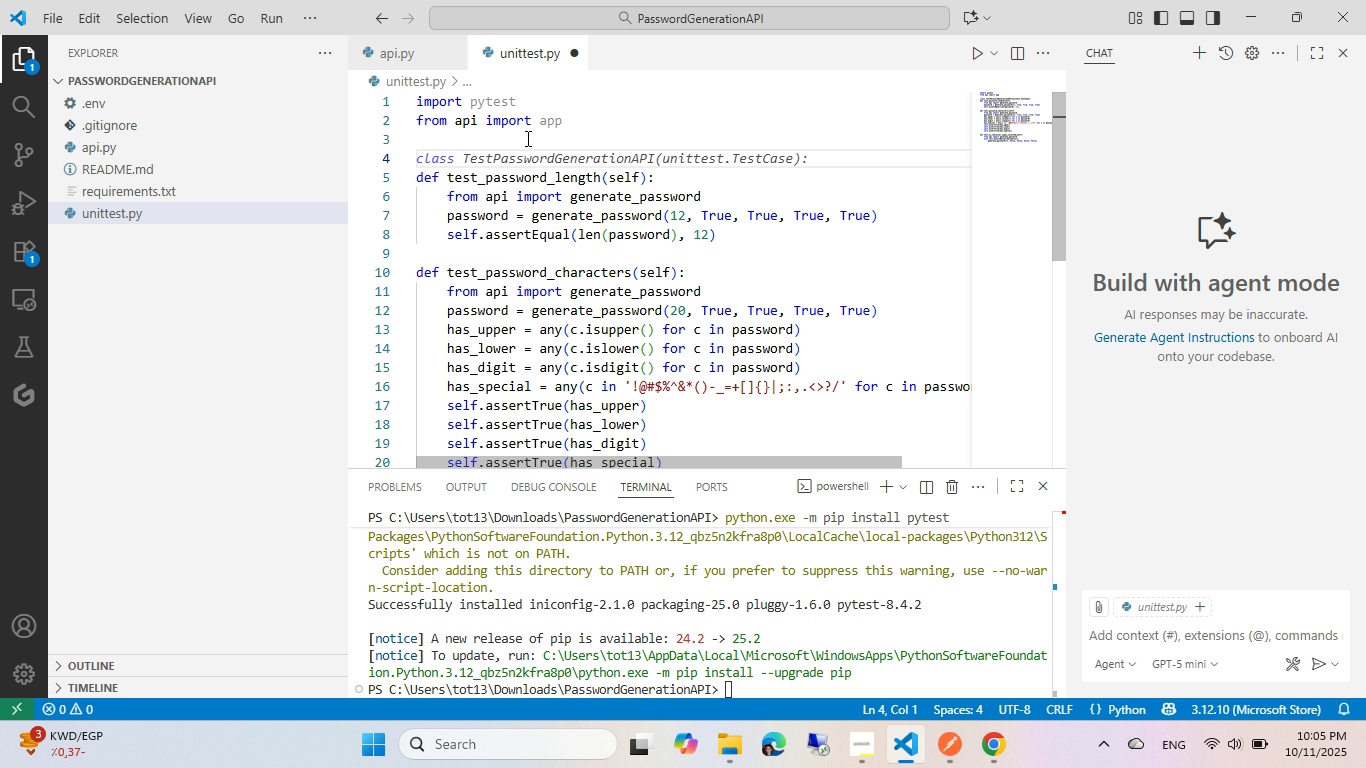 
wait(6.14)
 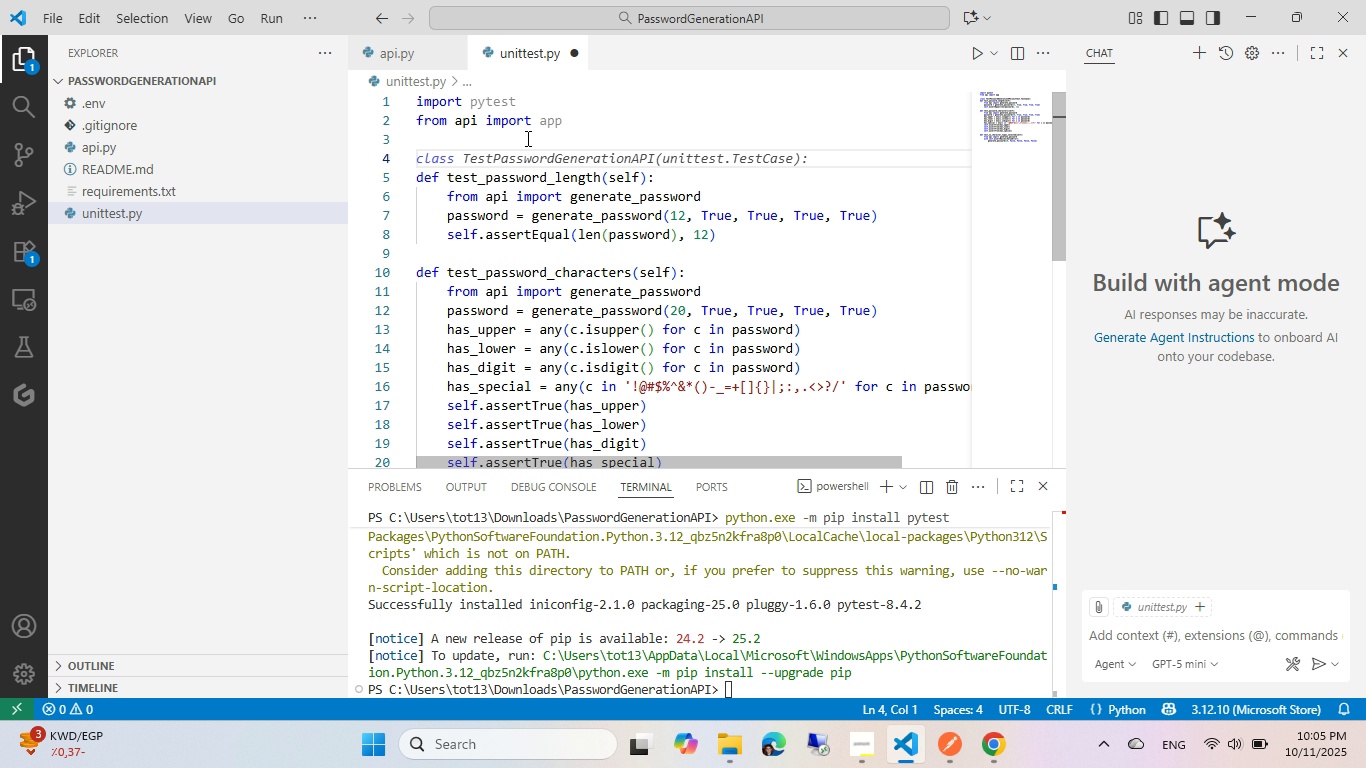 
key(Alt+AltLeft)
 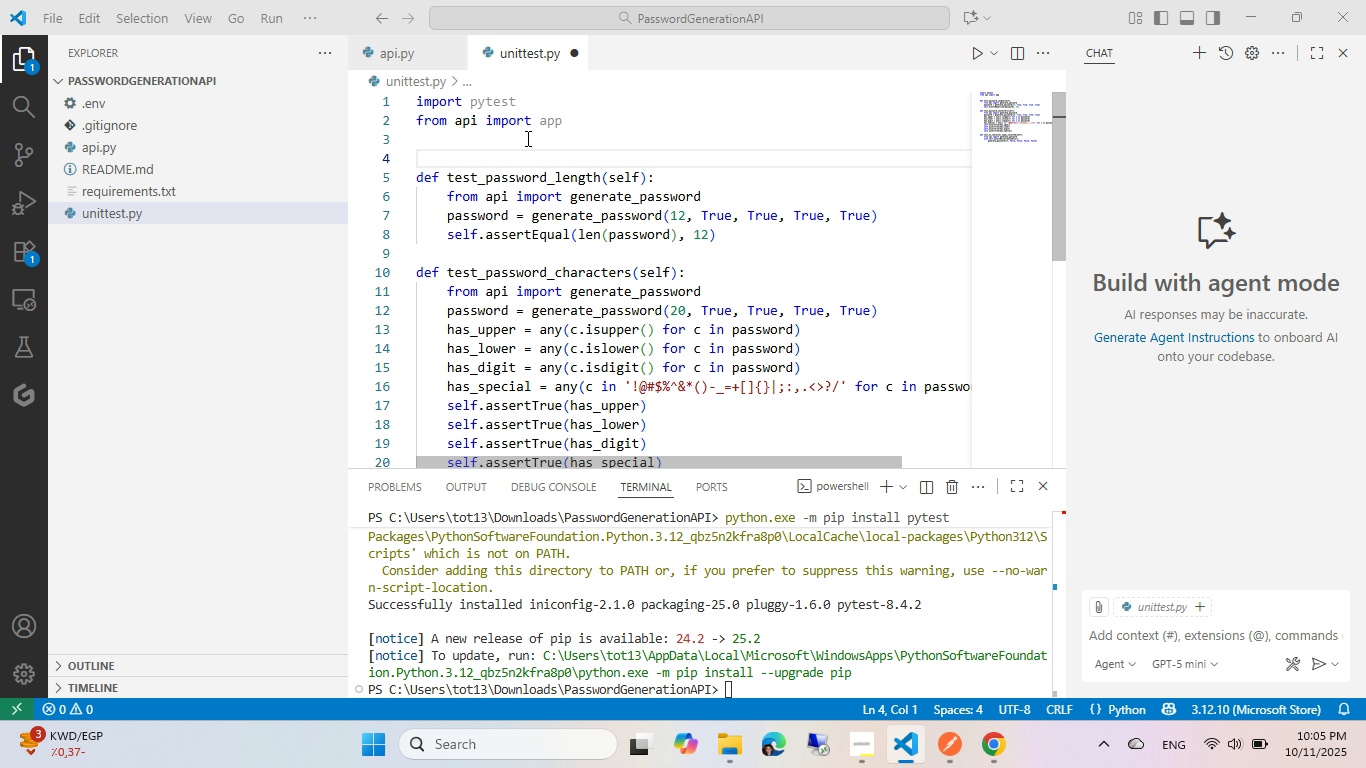 
key(Alt+Tab)
 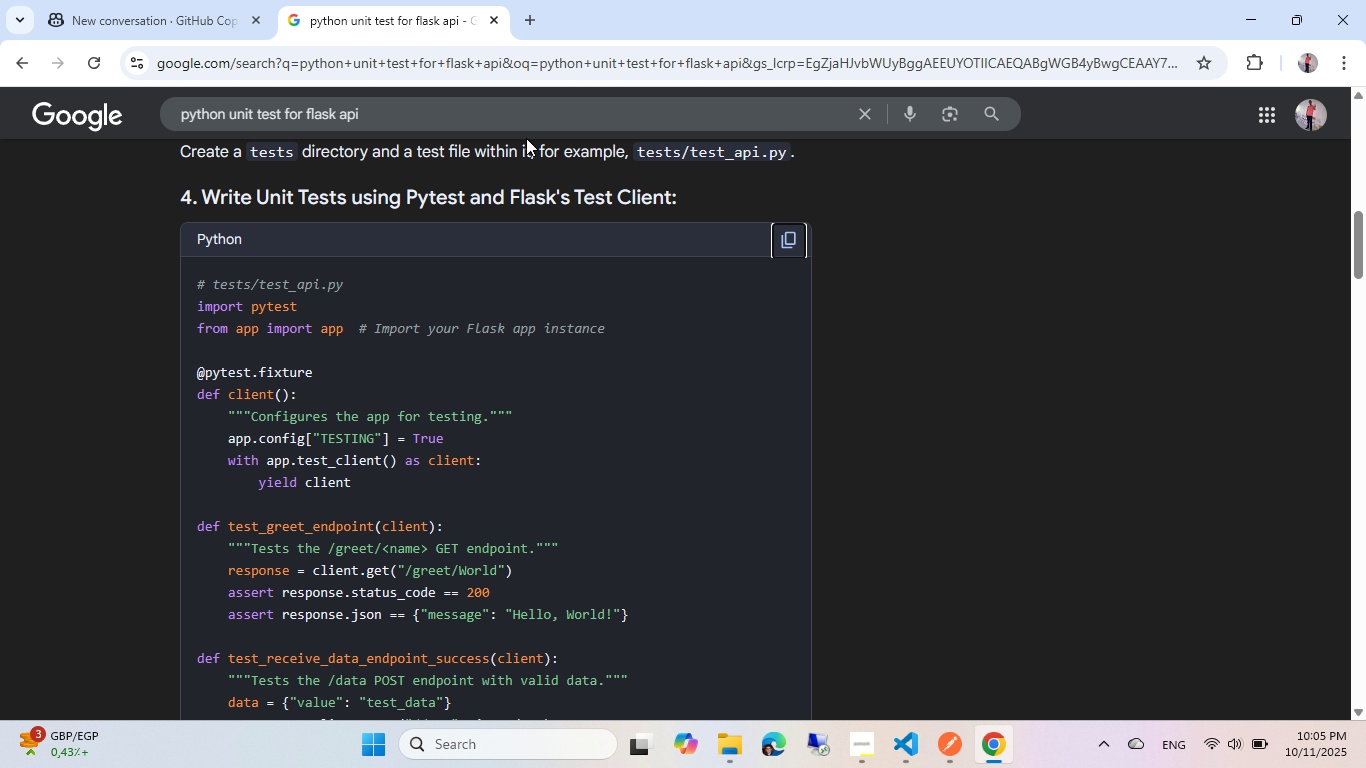 
key(Alt+AltLeft)
 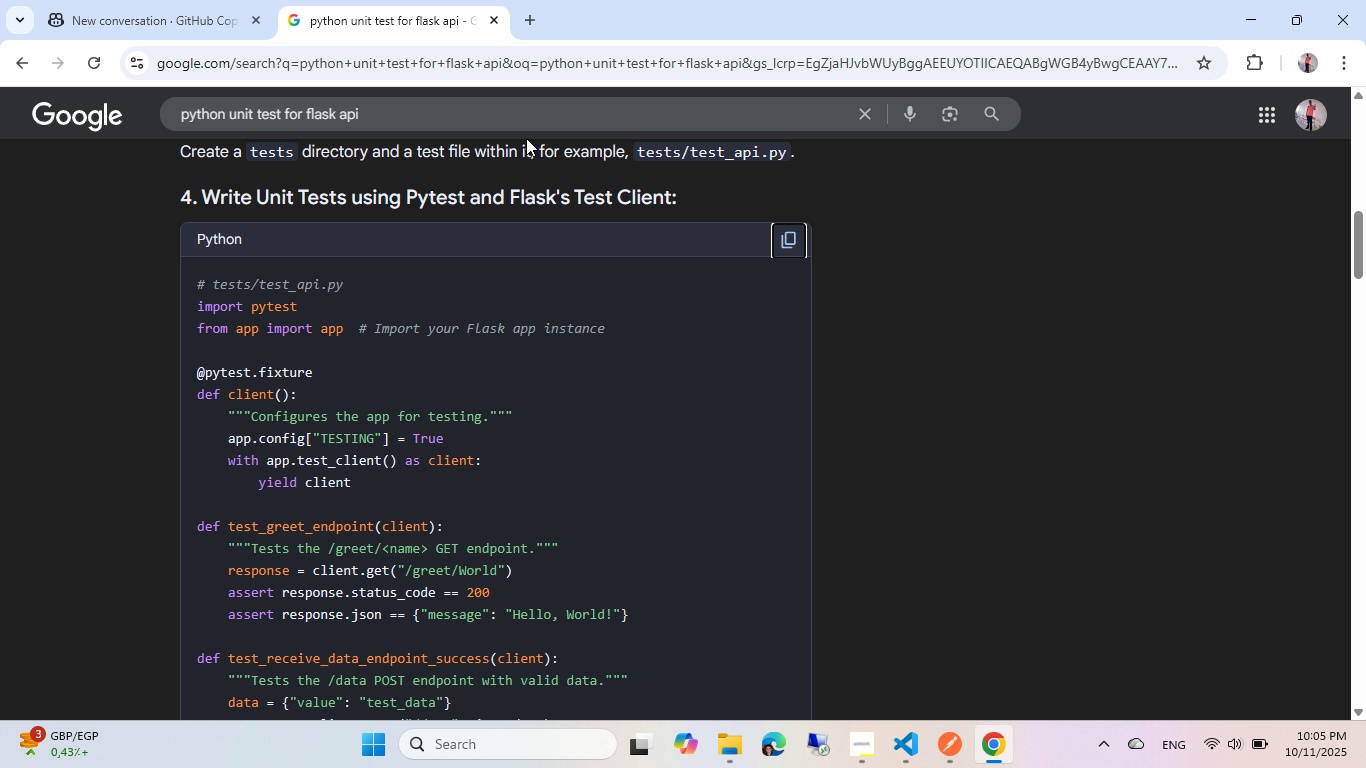 
key(Tab)
type(@pyte)
key(Tab)
key(Tab)
 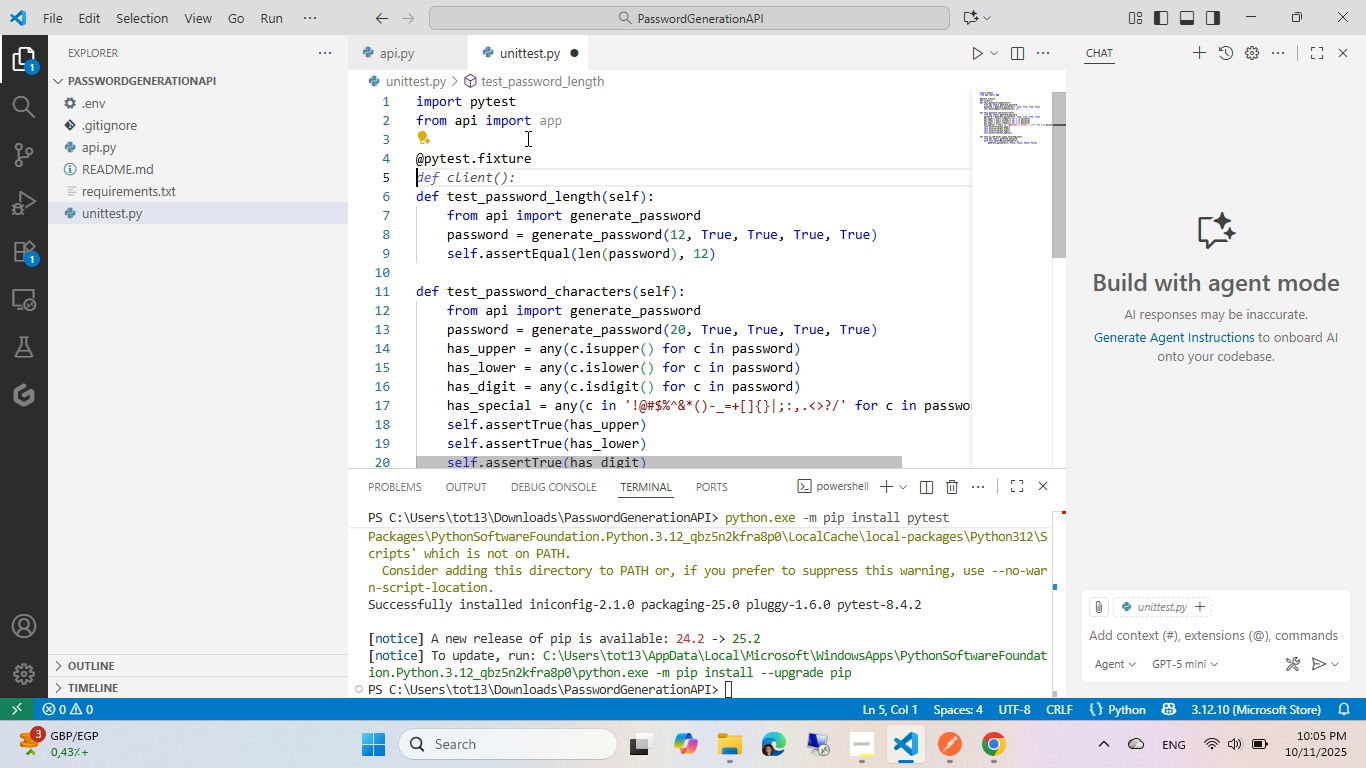 
 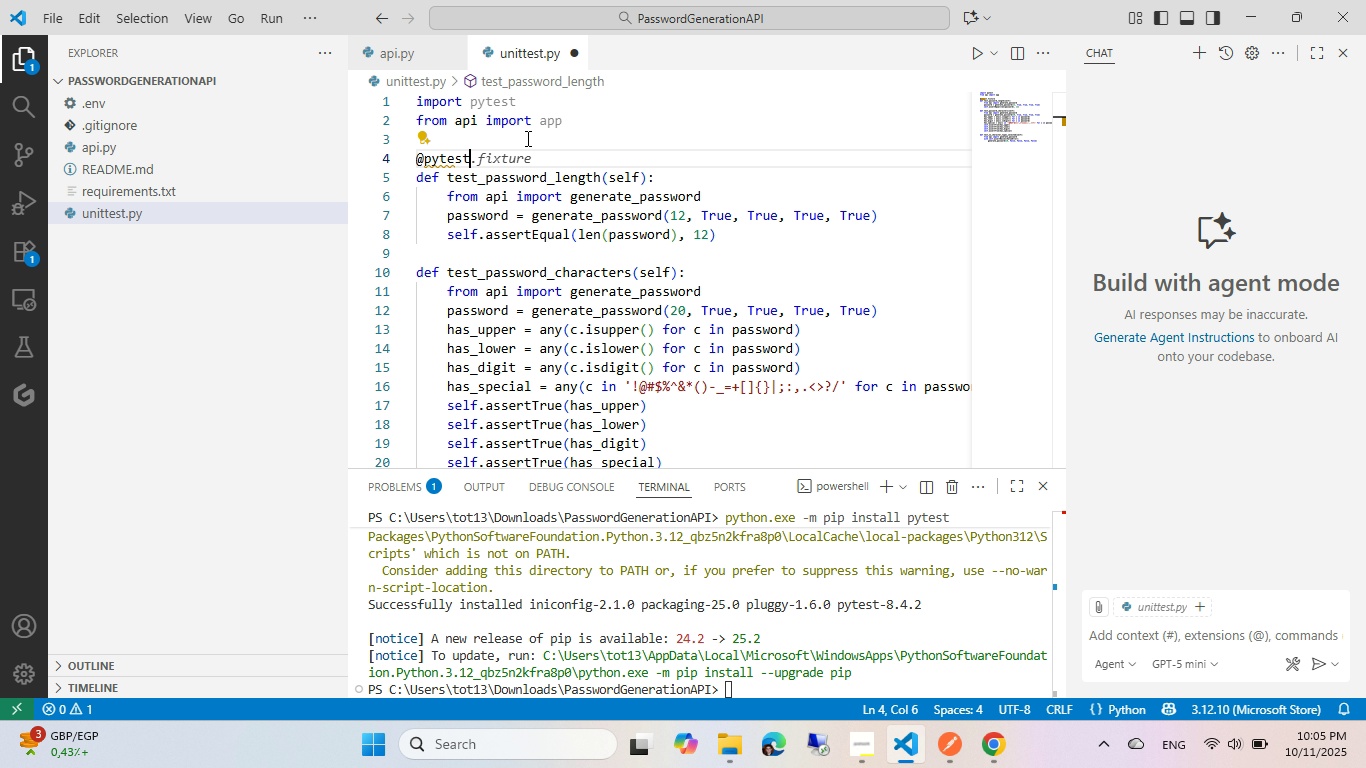 
key(Enter)
 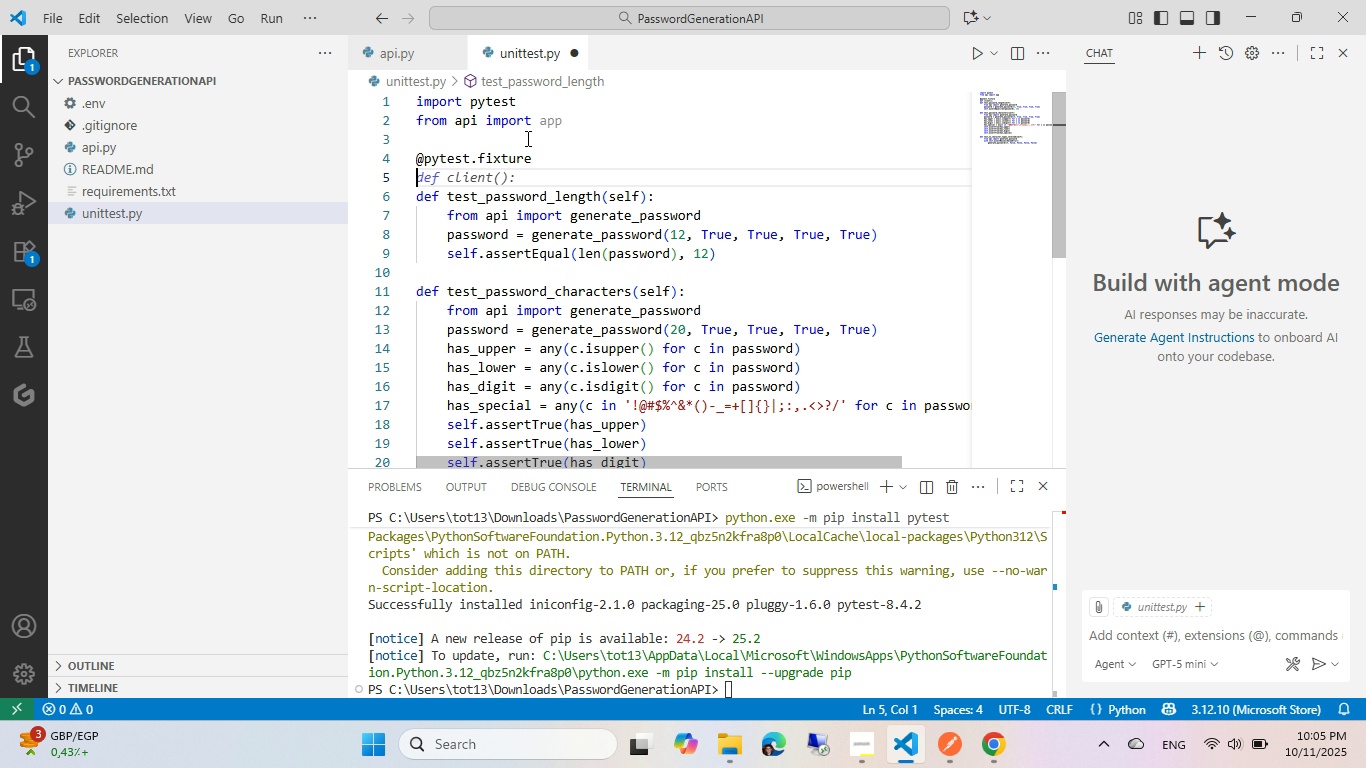 
key(Shift+ShiftLeft)
 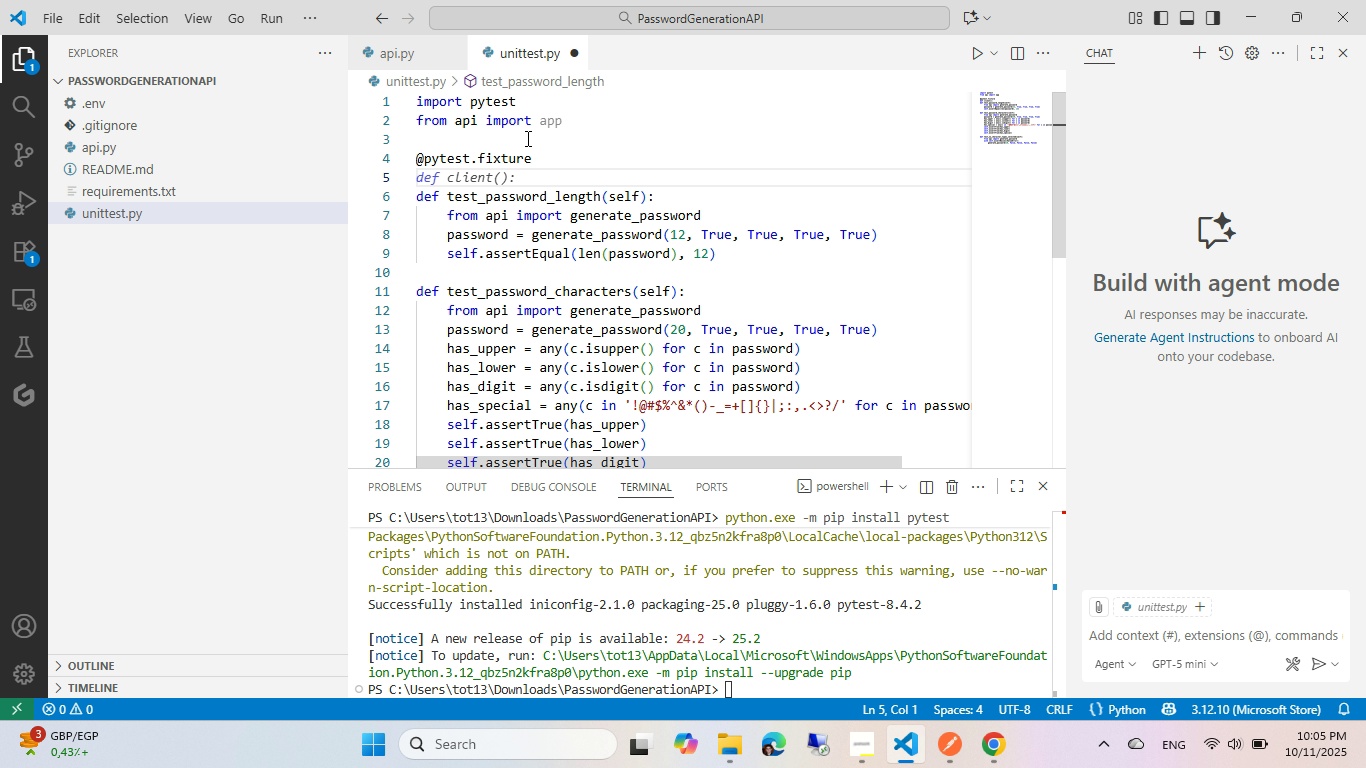 
key(Tab)
 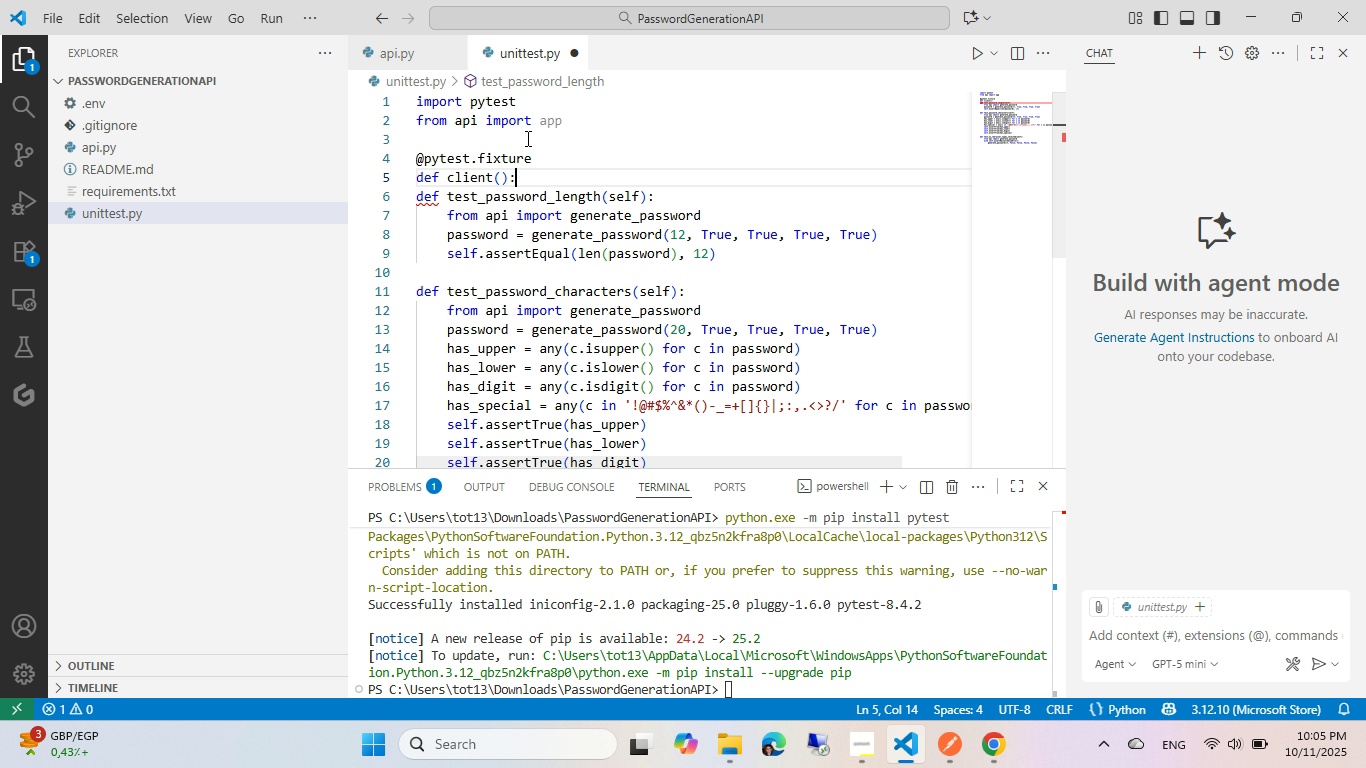 
key(Enter)
 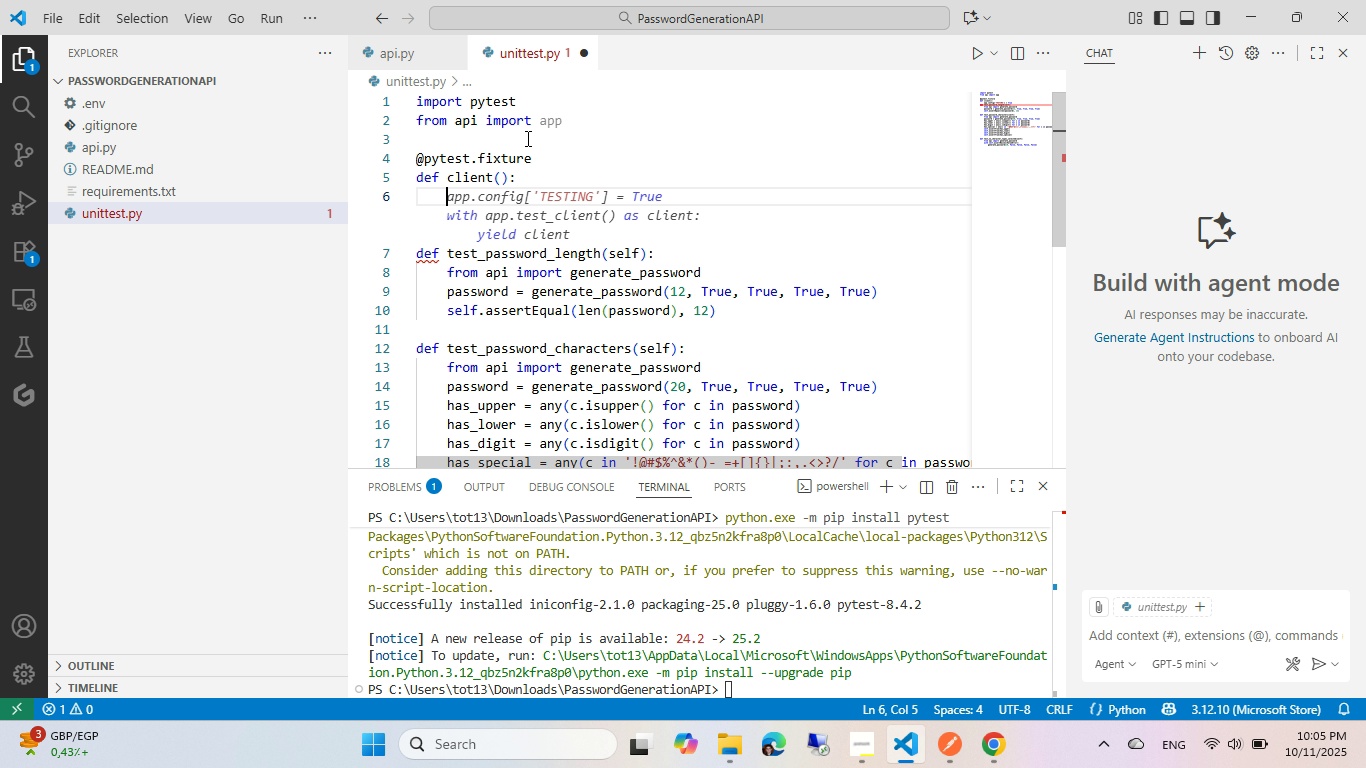 
key(Tab)
 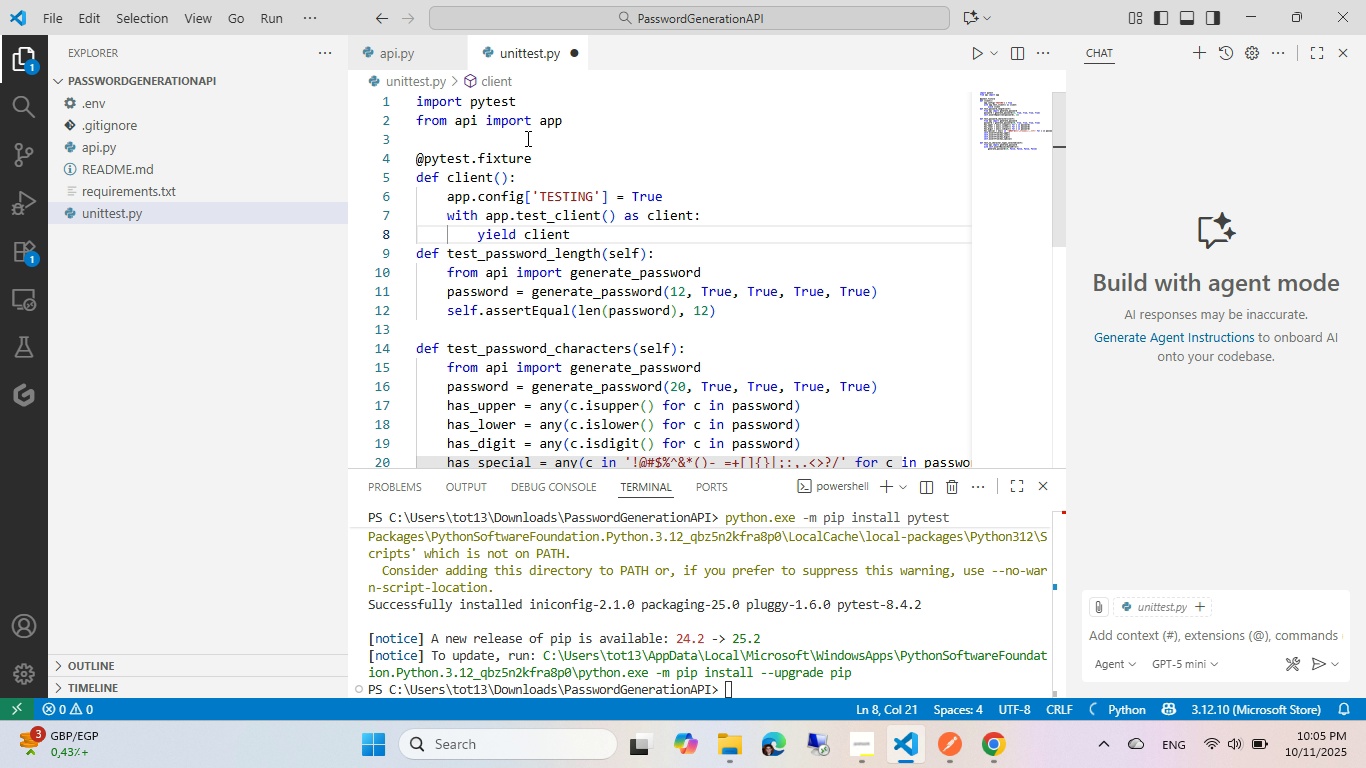 
key(NumpadEnter)
 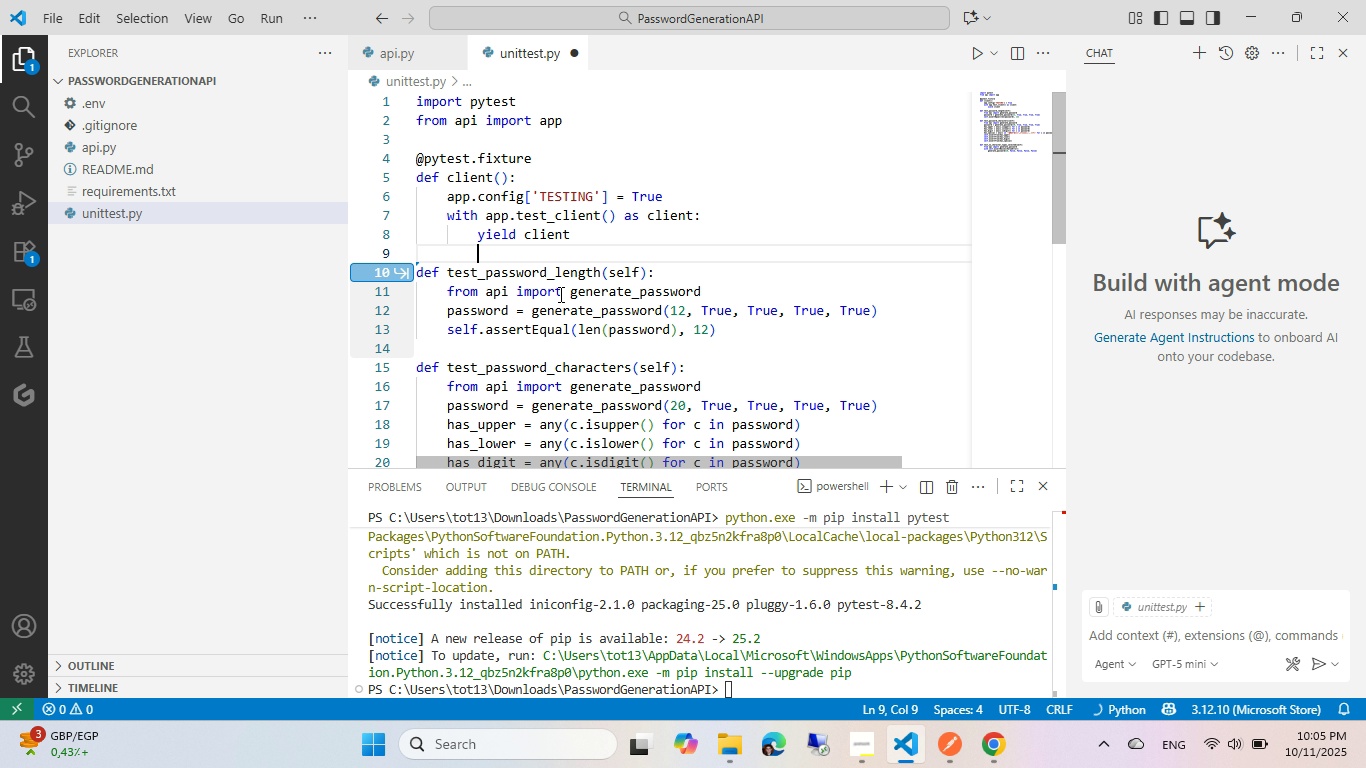 
key(Control+Z)
 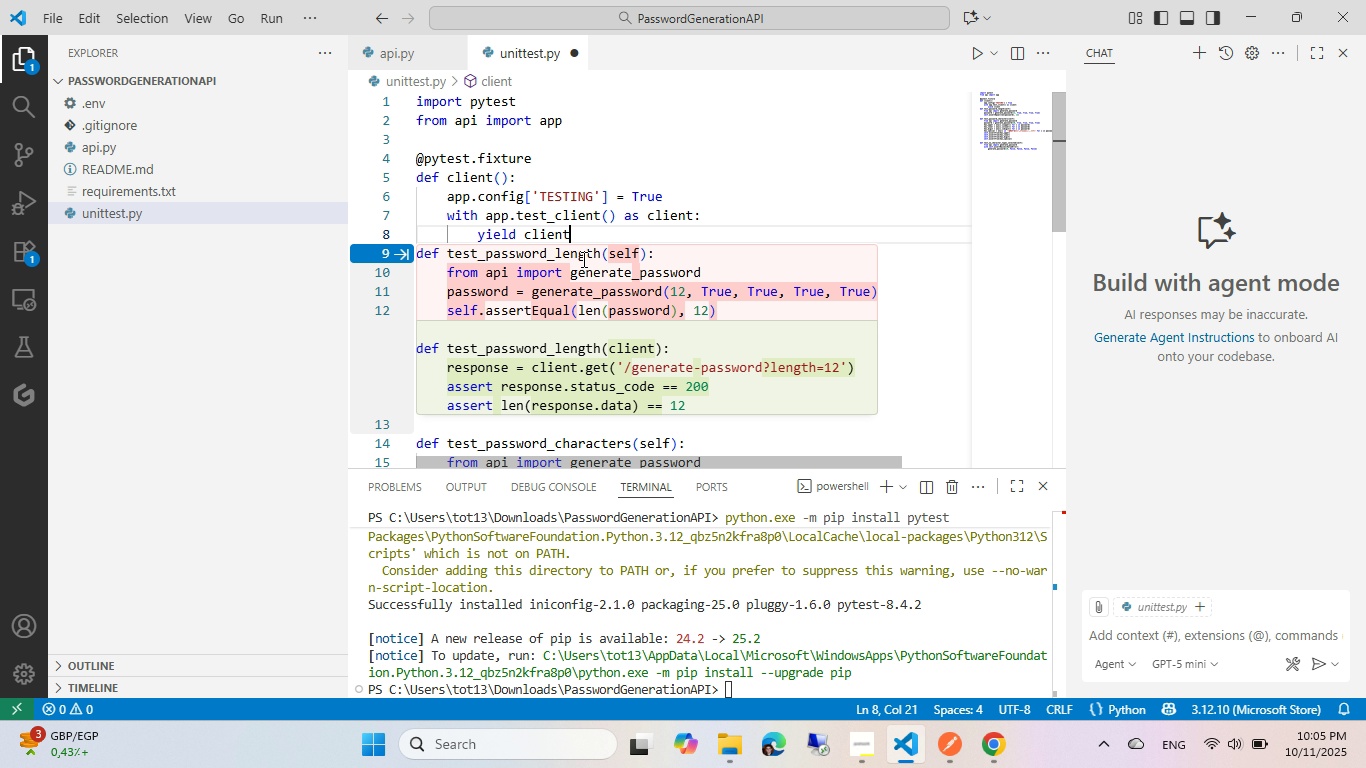 
key(Tab)
 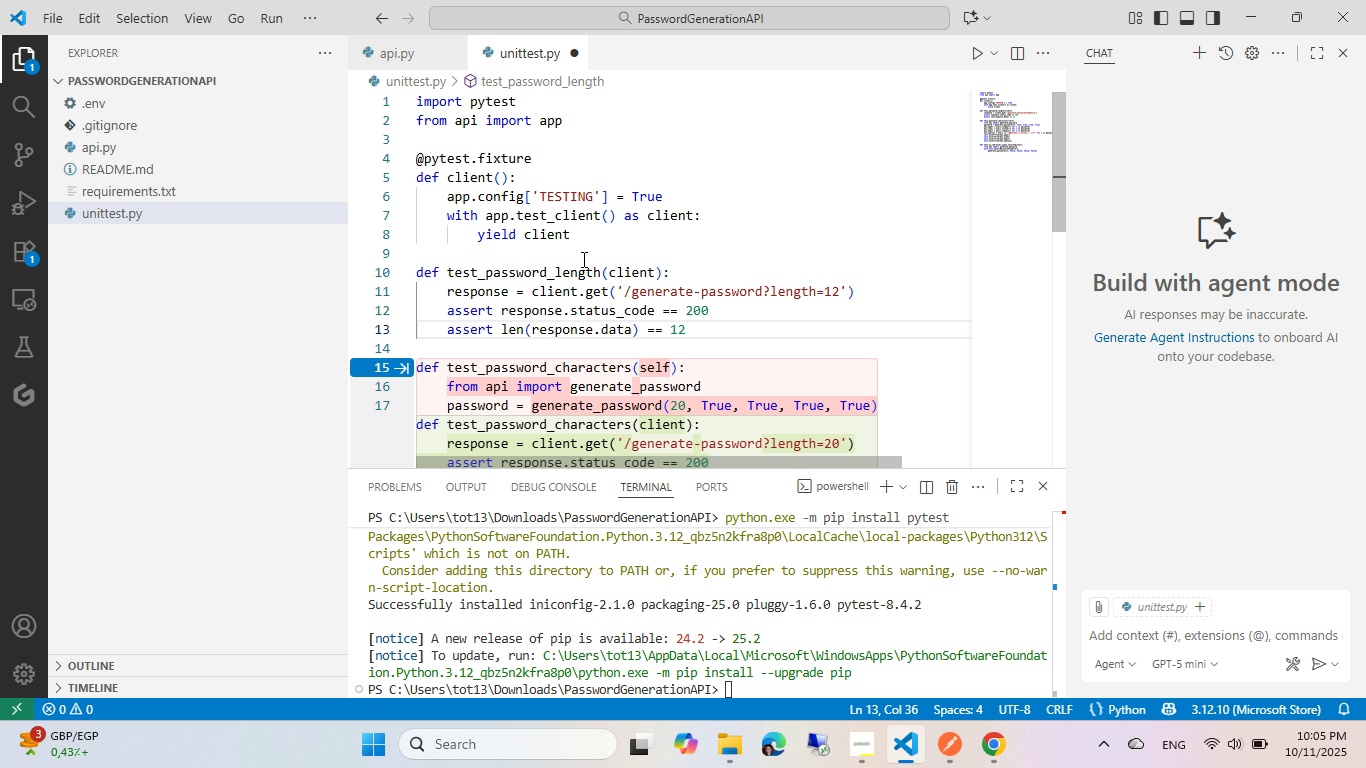 
key(Tab)
 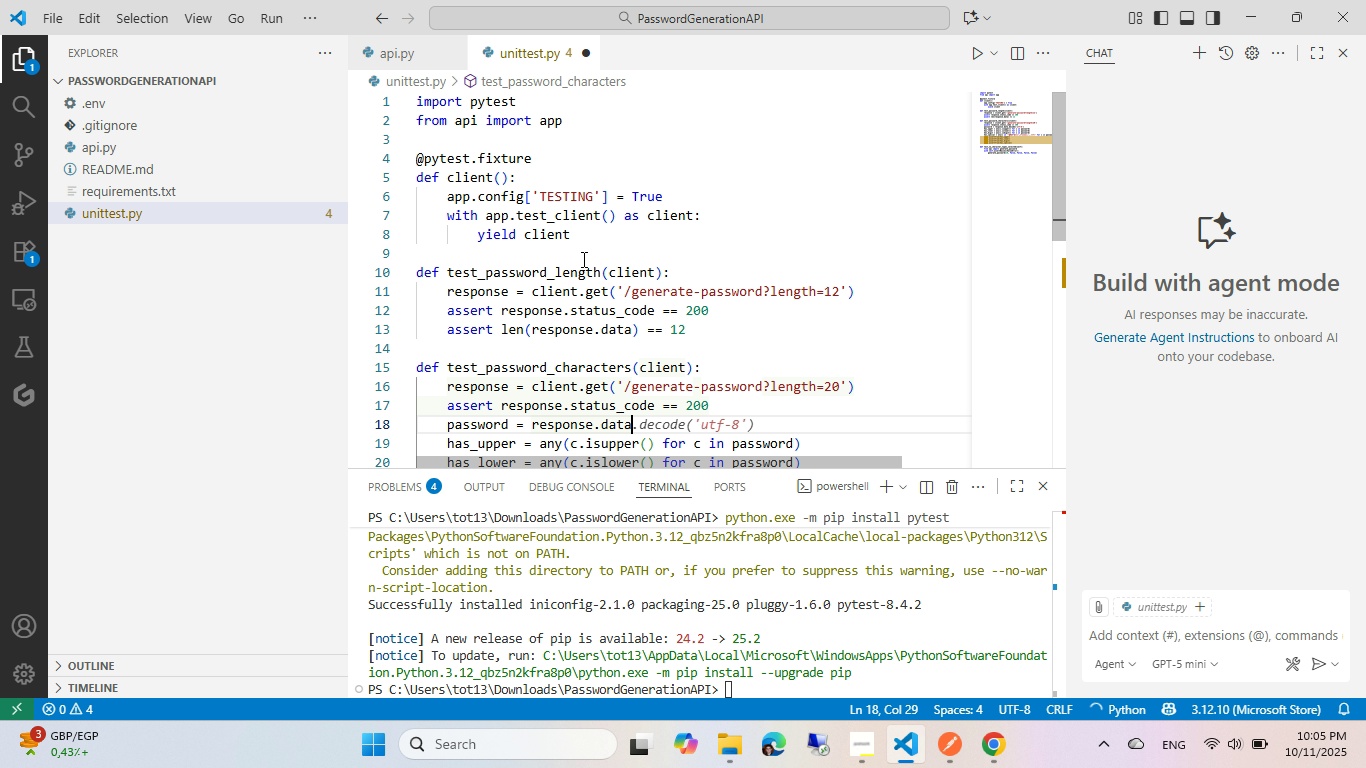 
scroll: coordinate [582, 259], scroll_direction: down, amount: 5.0
 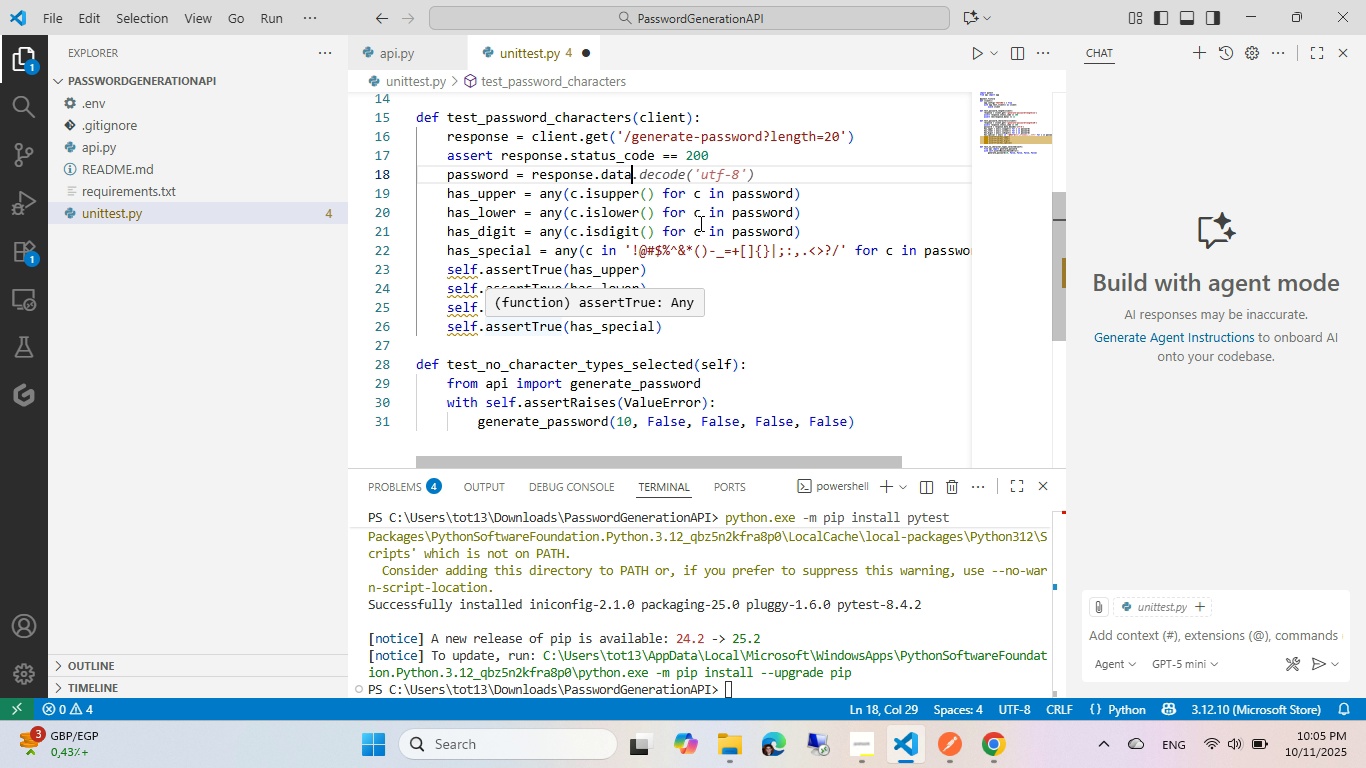 
left_click([683, 279])
 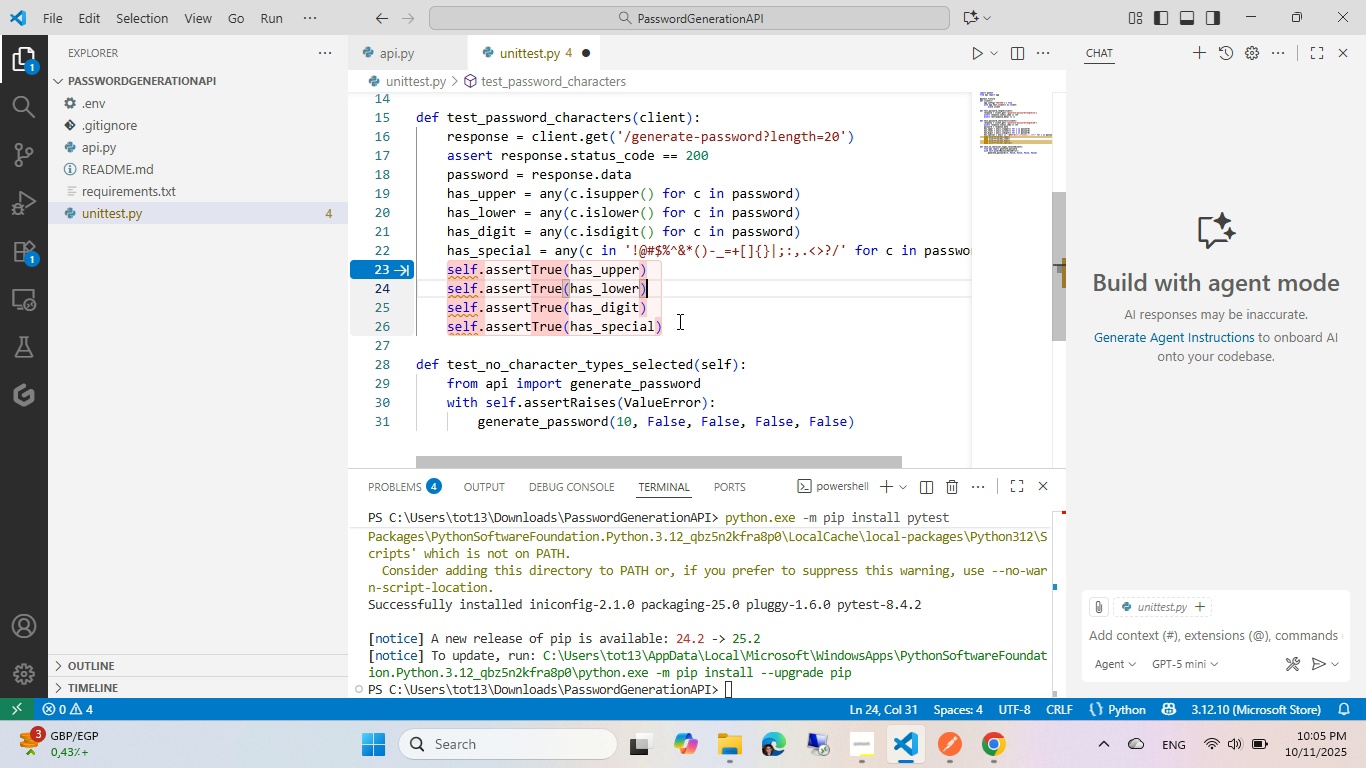 
key(Tab)
 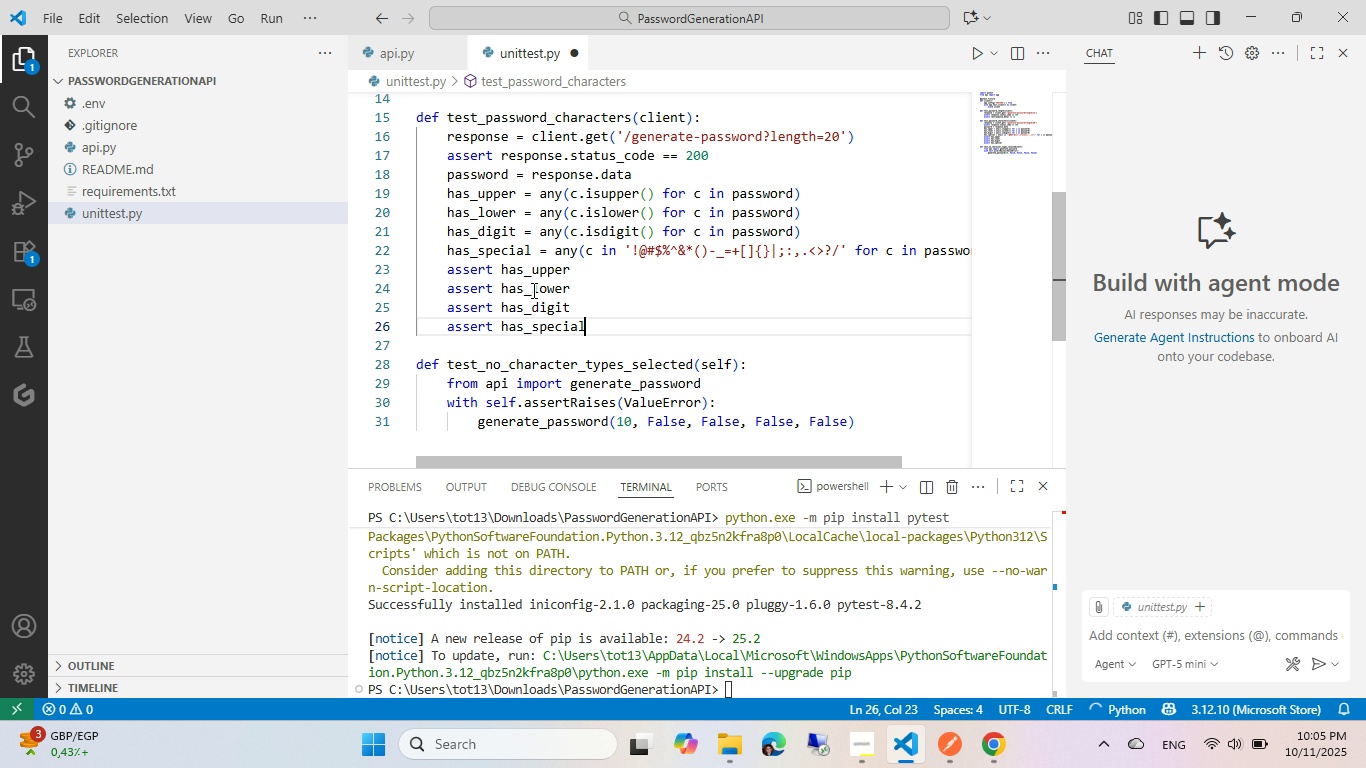 
scroll: coordinate [532, 290], scroll_direction: down, amount: 2.0
 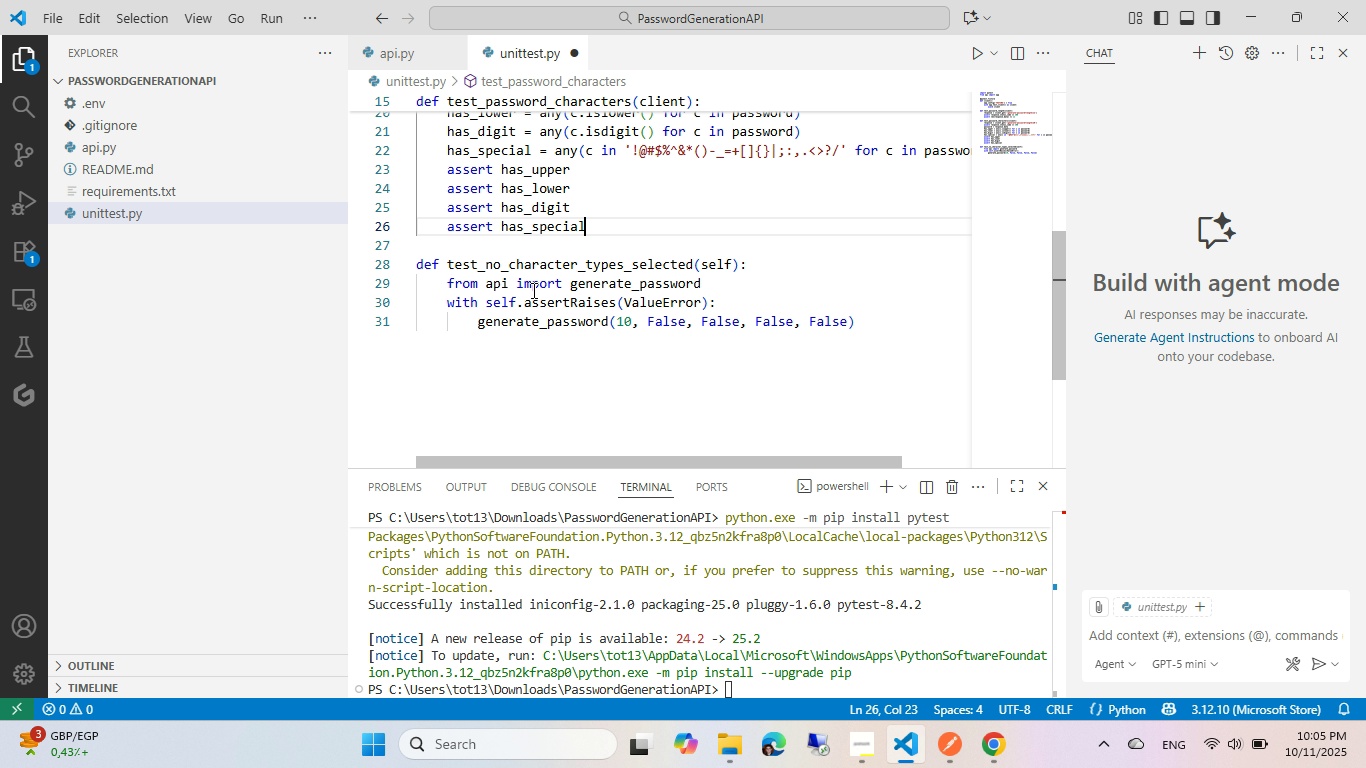 
key(Alt+AltLeft)
 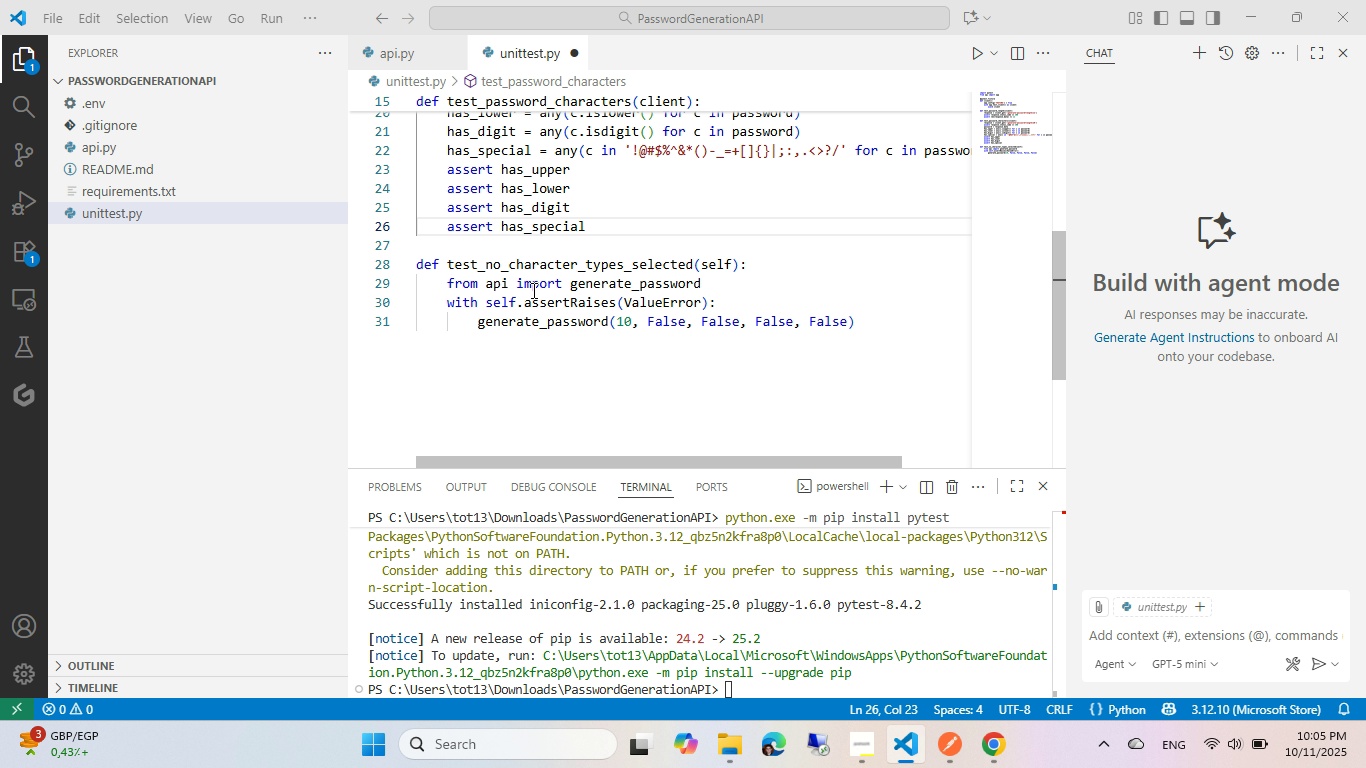 
key(Tab)
 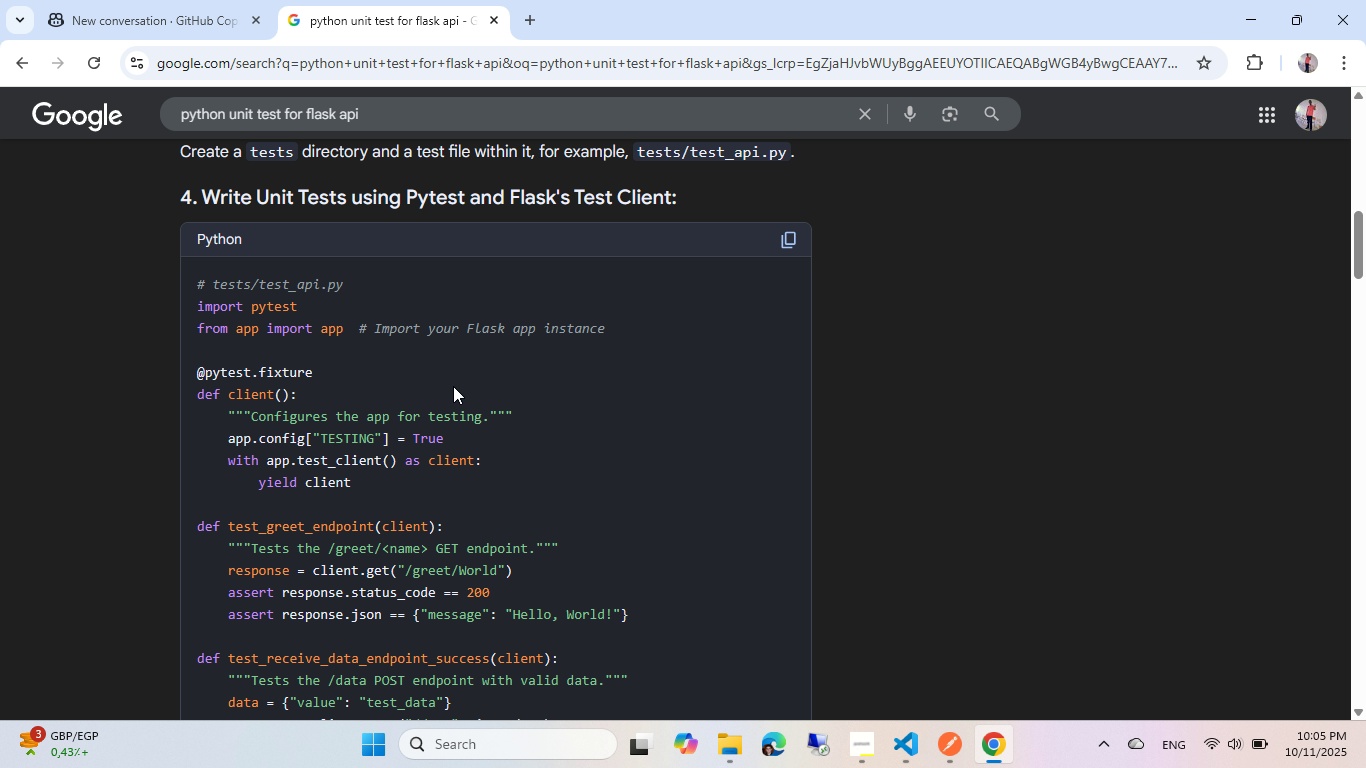 
scroll: coordinate [450, 388], scroll_direction: down, amount: 2.0
 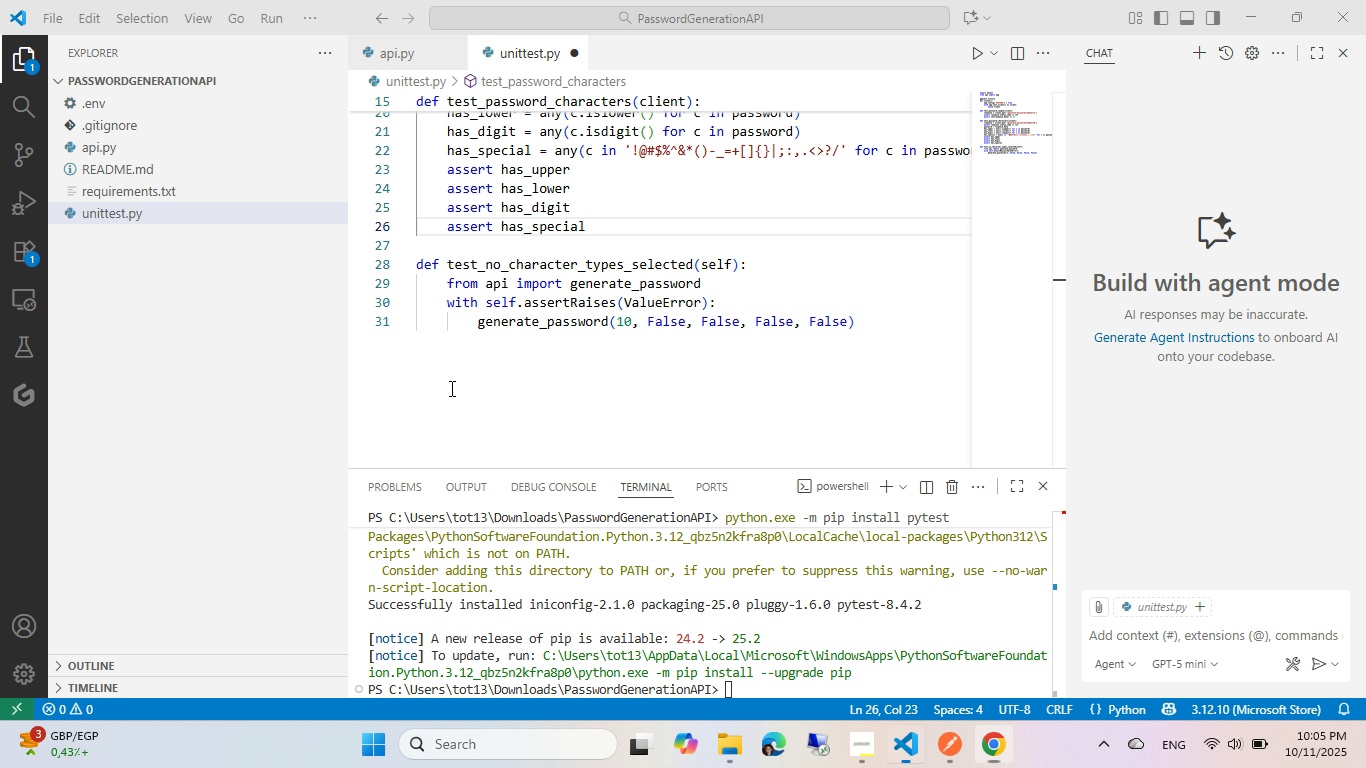 
key(Alt+AltLeft)
 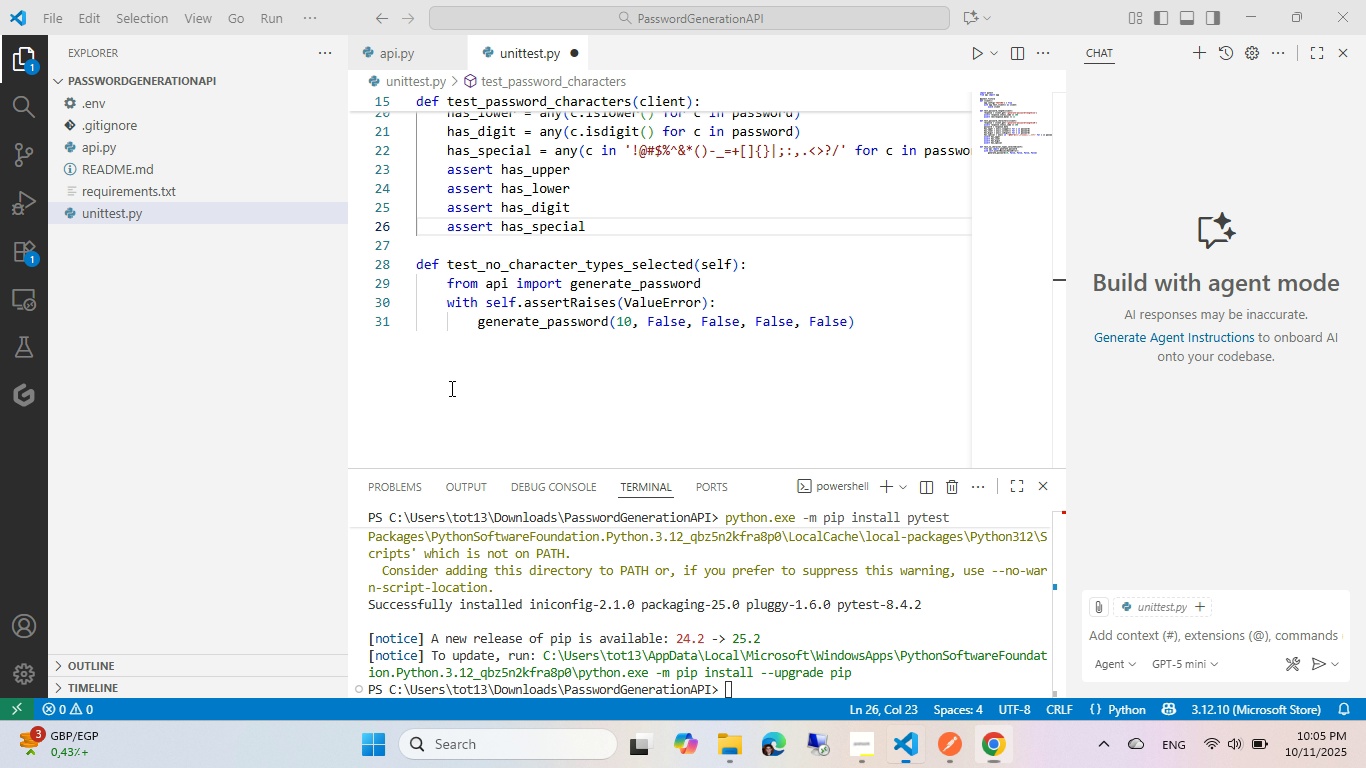 
key(Alt+Tab)
 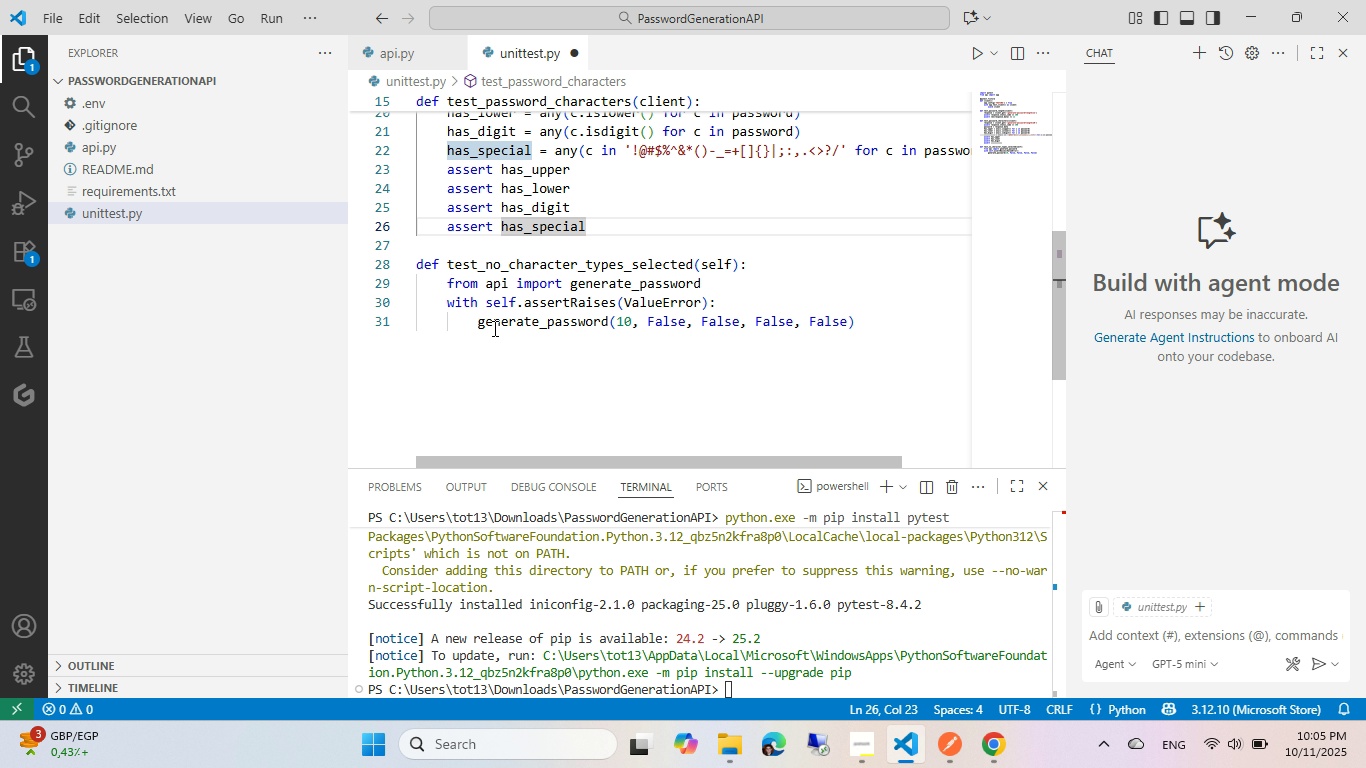 
left_click([493, 328])
 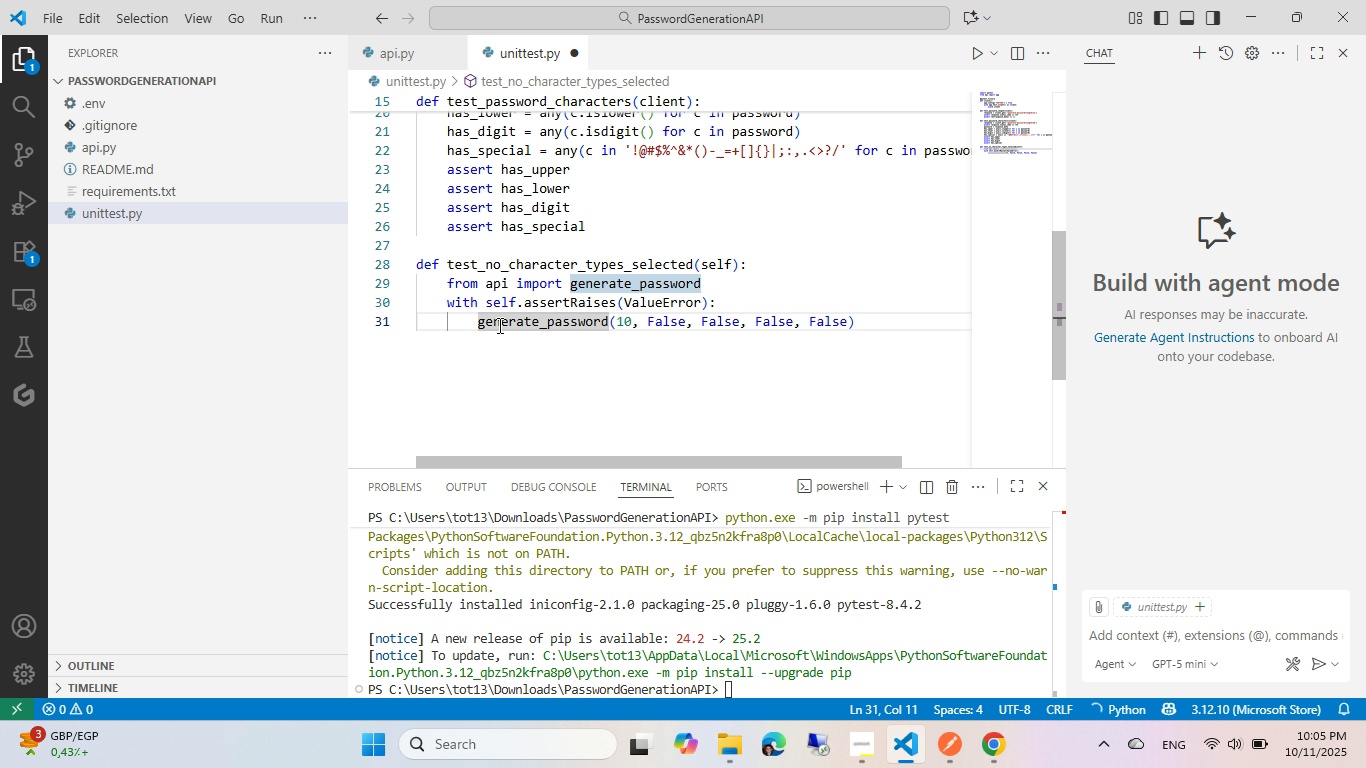 
scroll: coordinate [498, 325], scroll_direction: up, amount: 6.0
 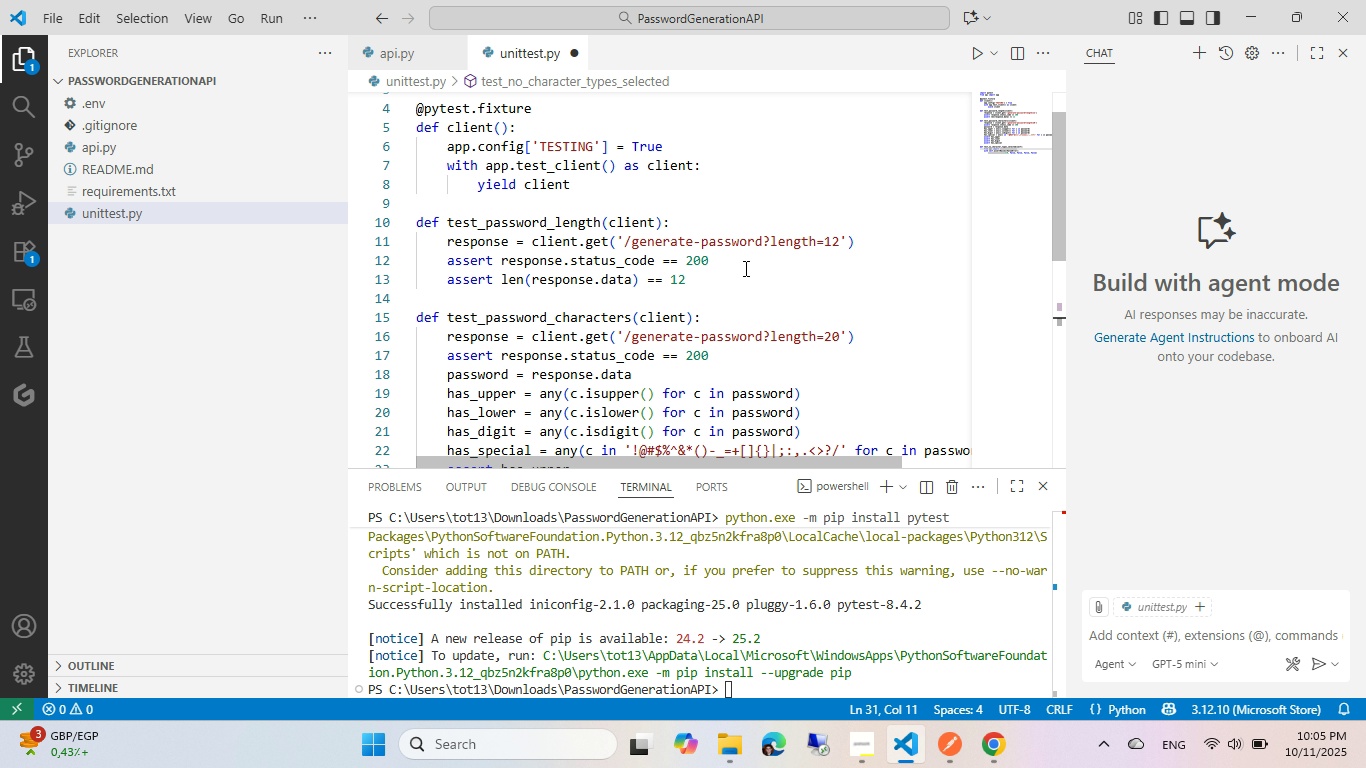 
wait(6.46)
 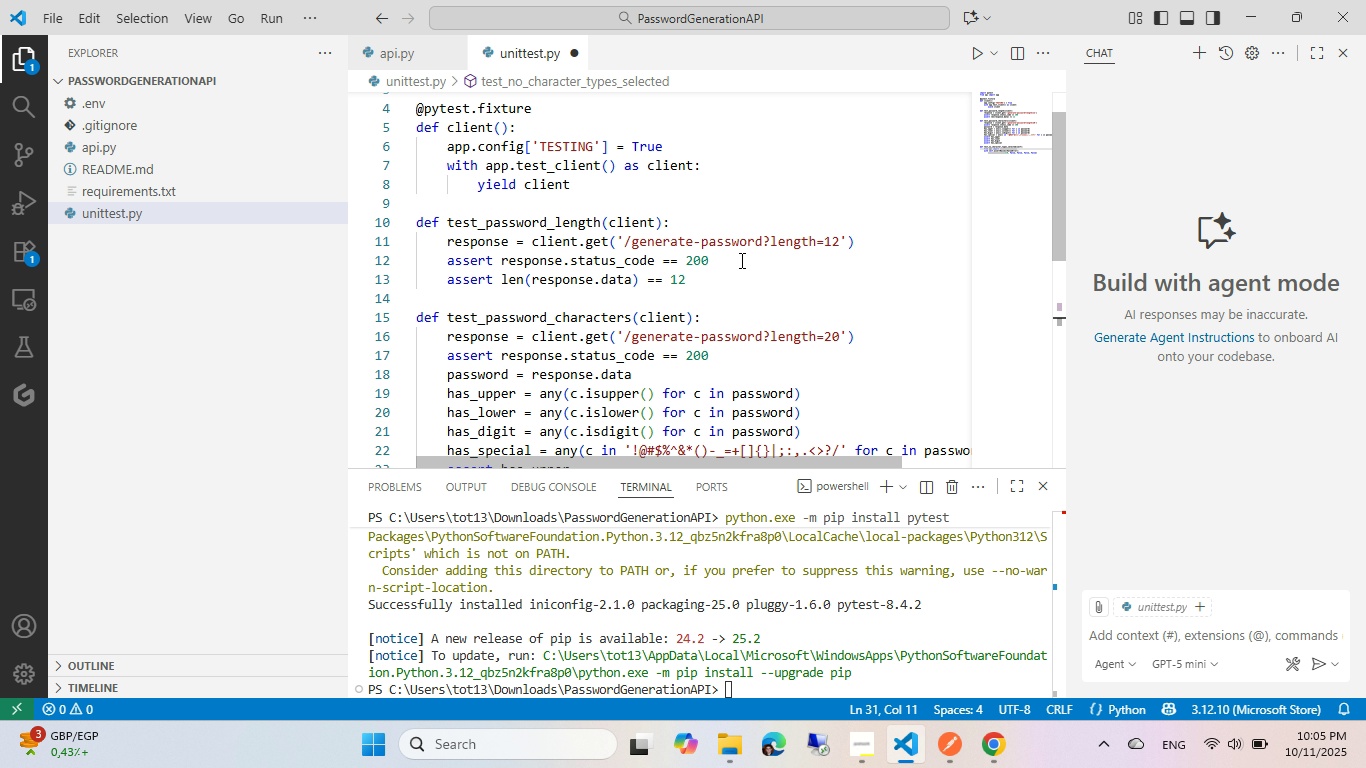 
scroll: coordinate [744, 268], scroll_direction: down, amount: 1.0
 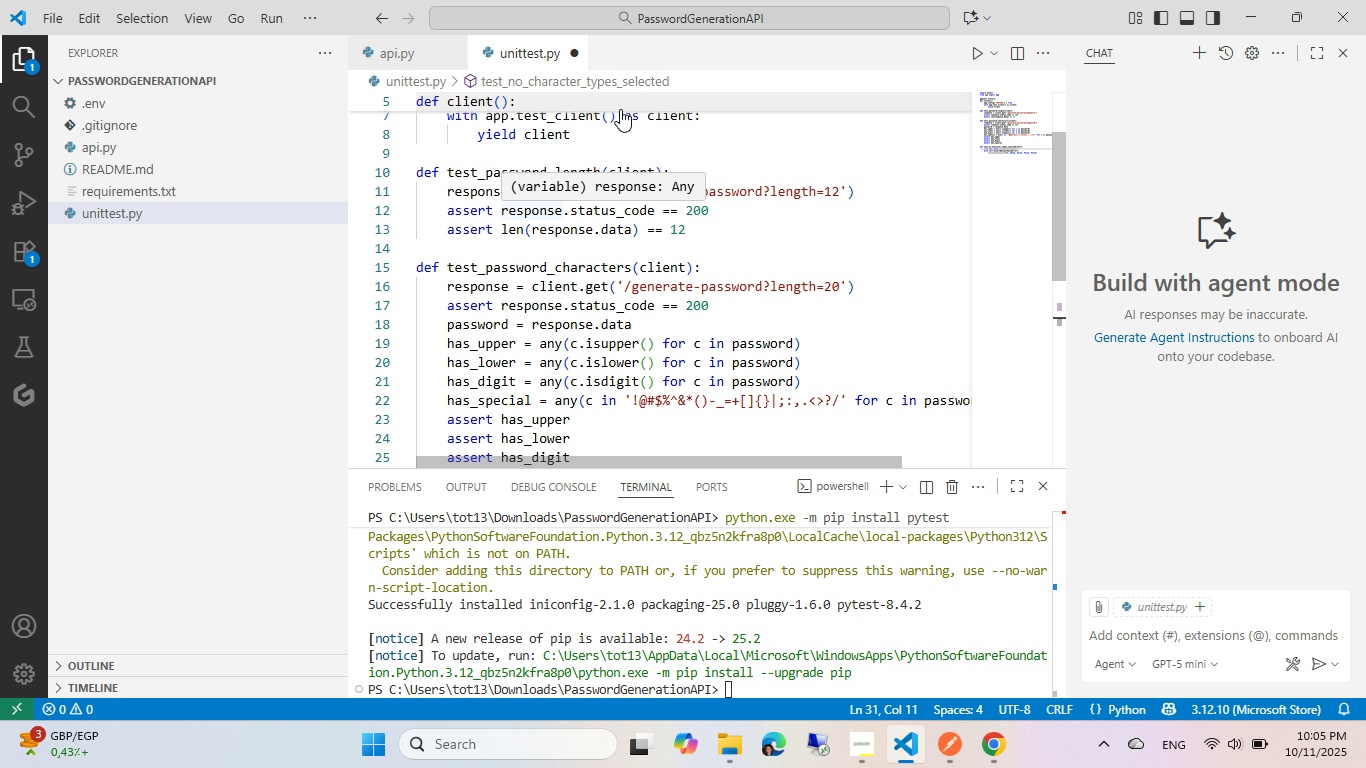 
mouse_move([590, 185])
 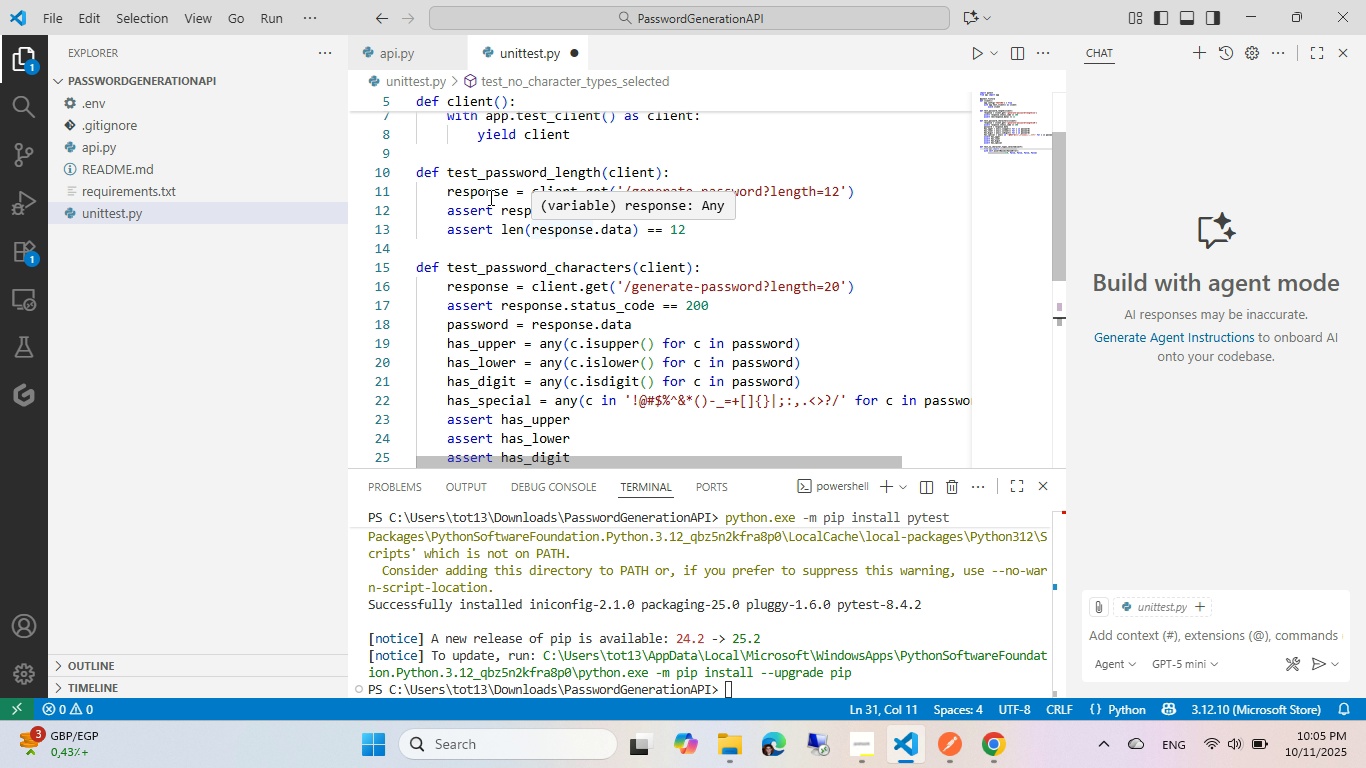 
mouse_move([478, 185])
 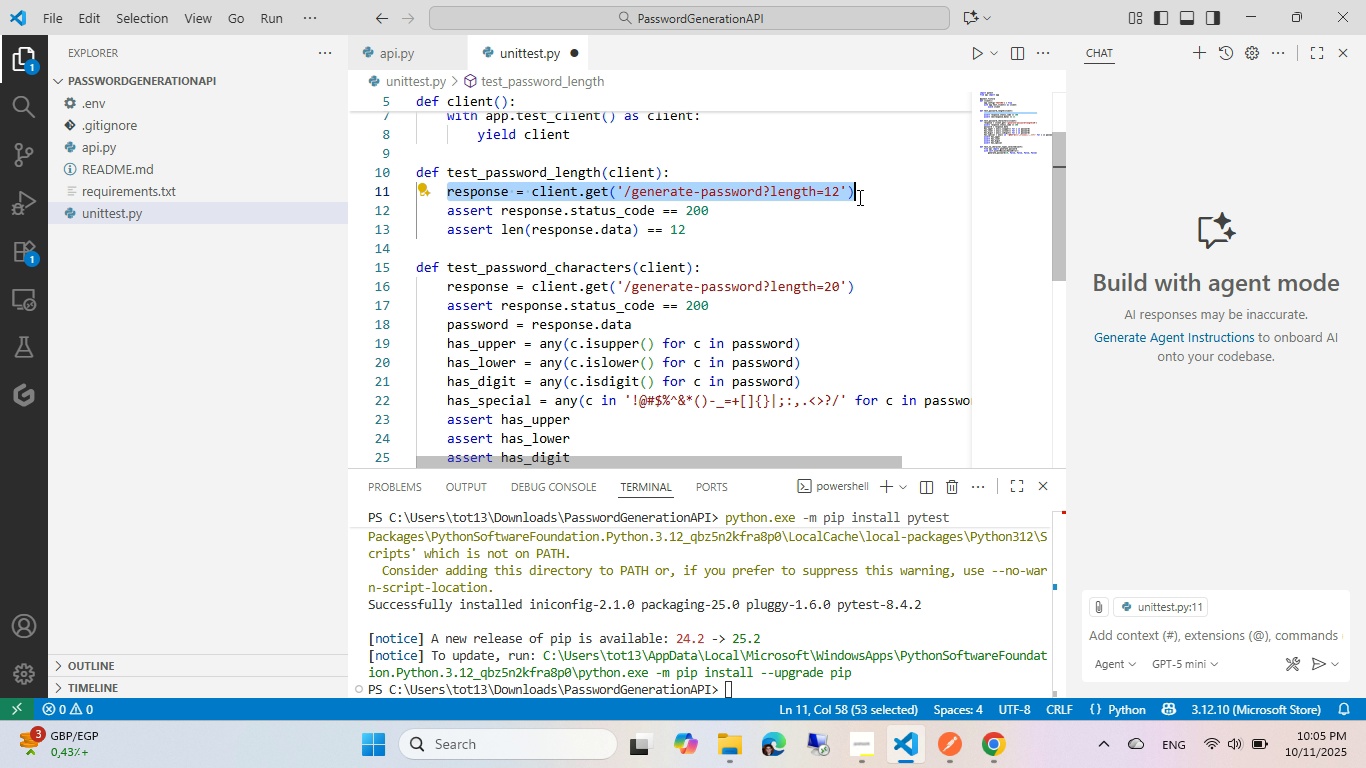 
key(Control+ControlLeft)
 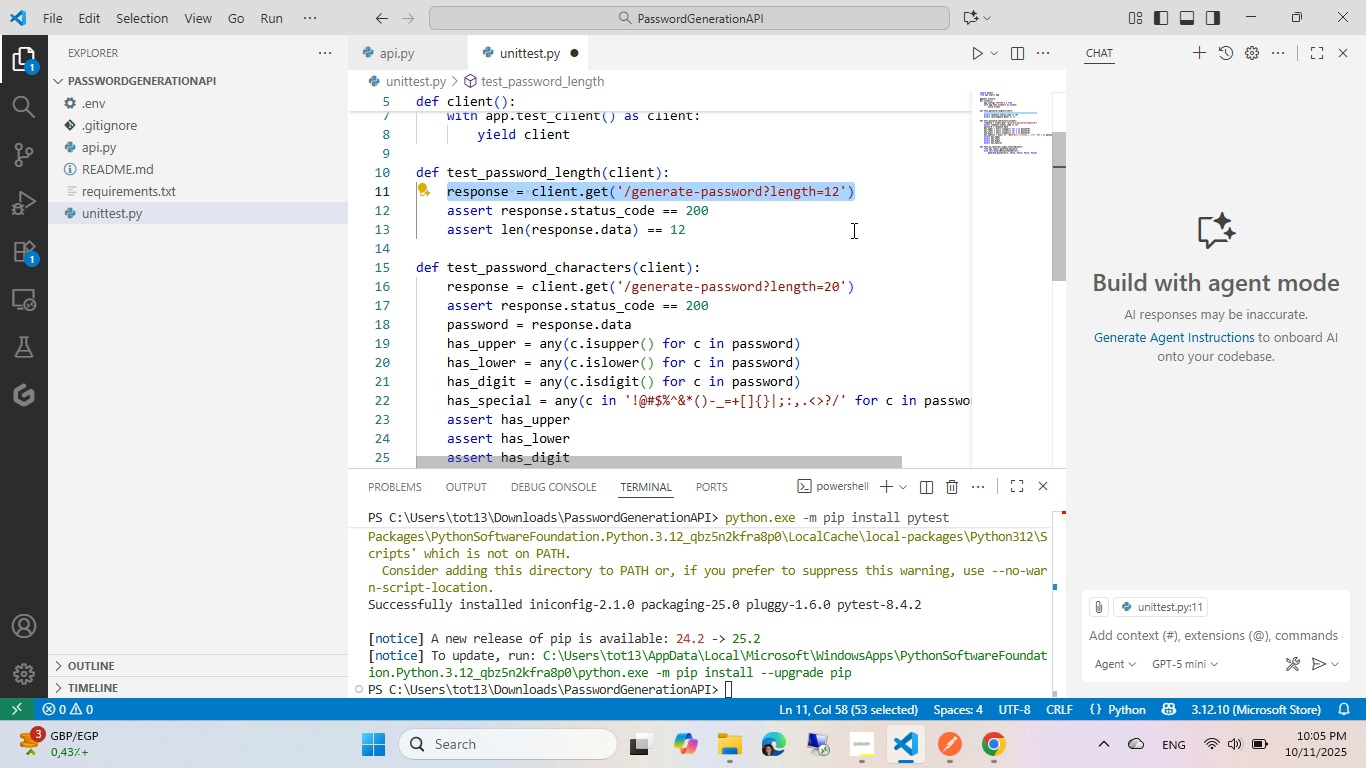 
key(Control+C)
 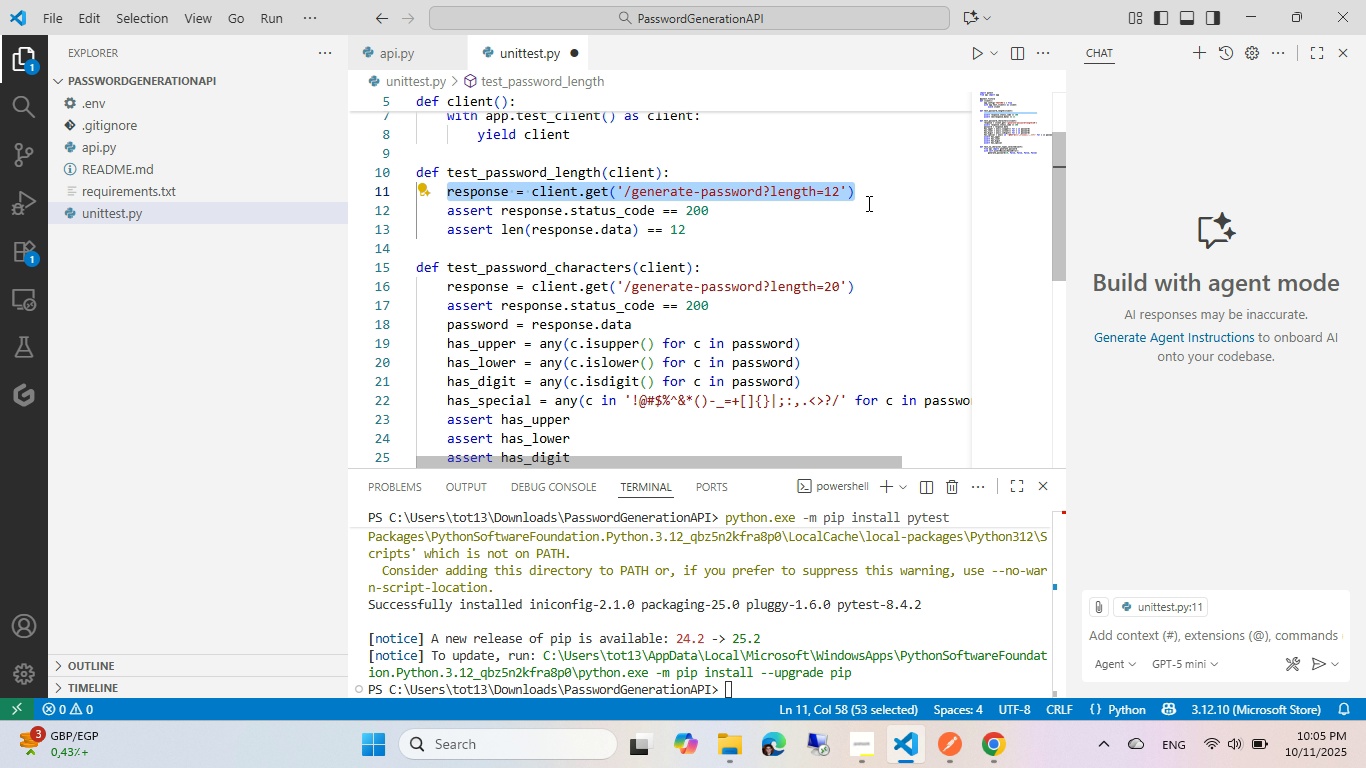 
left_click([867, 203])
 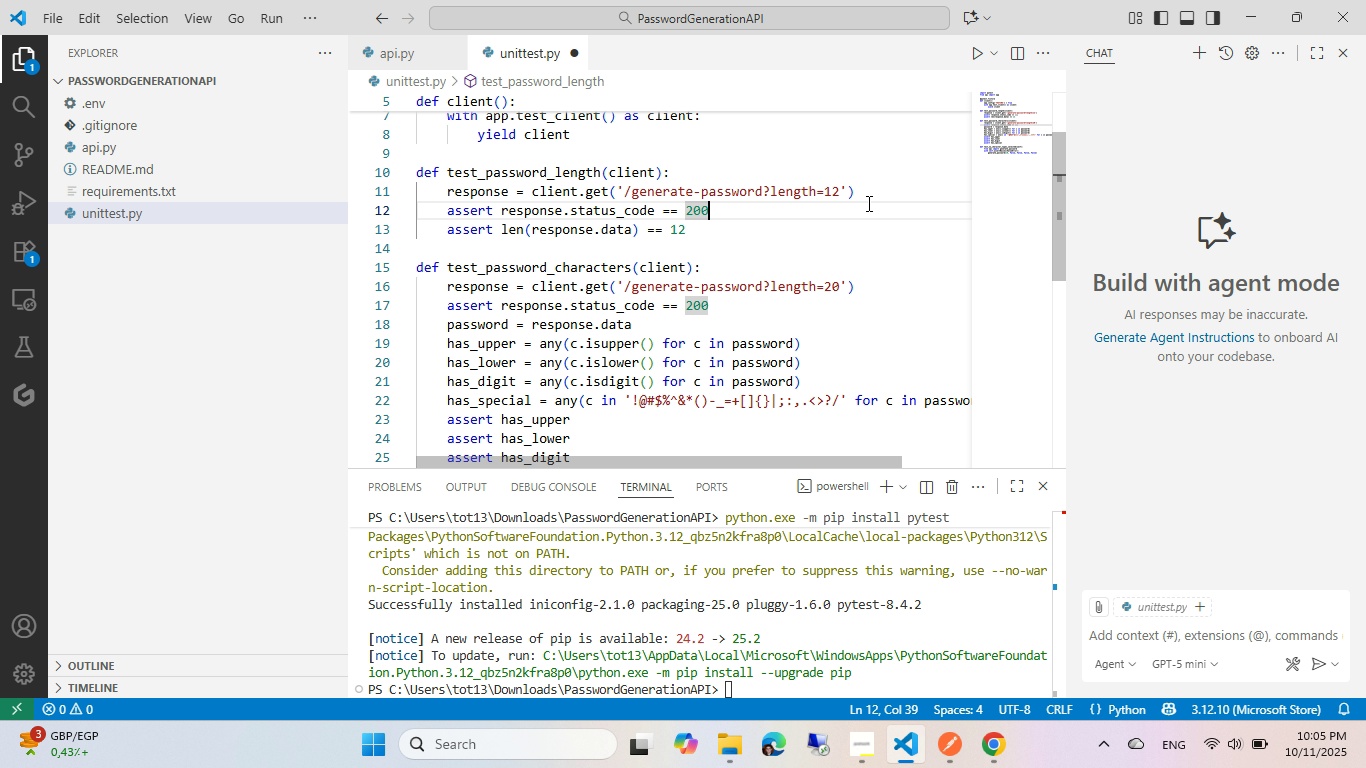 
key(Control+ArrowUp)
 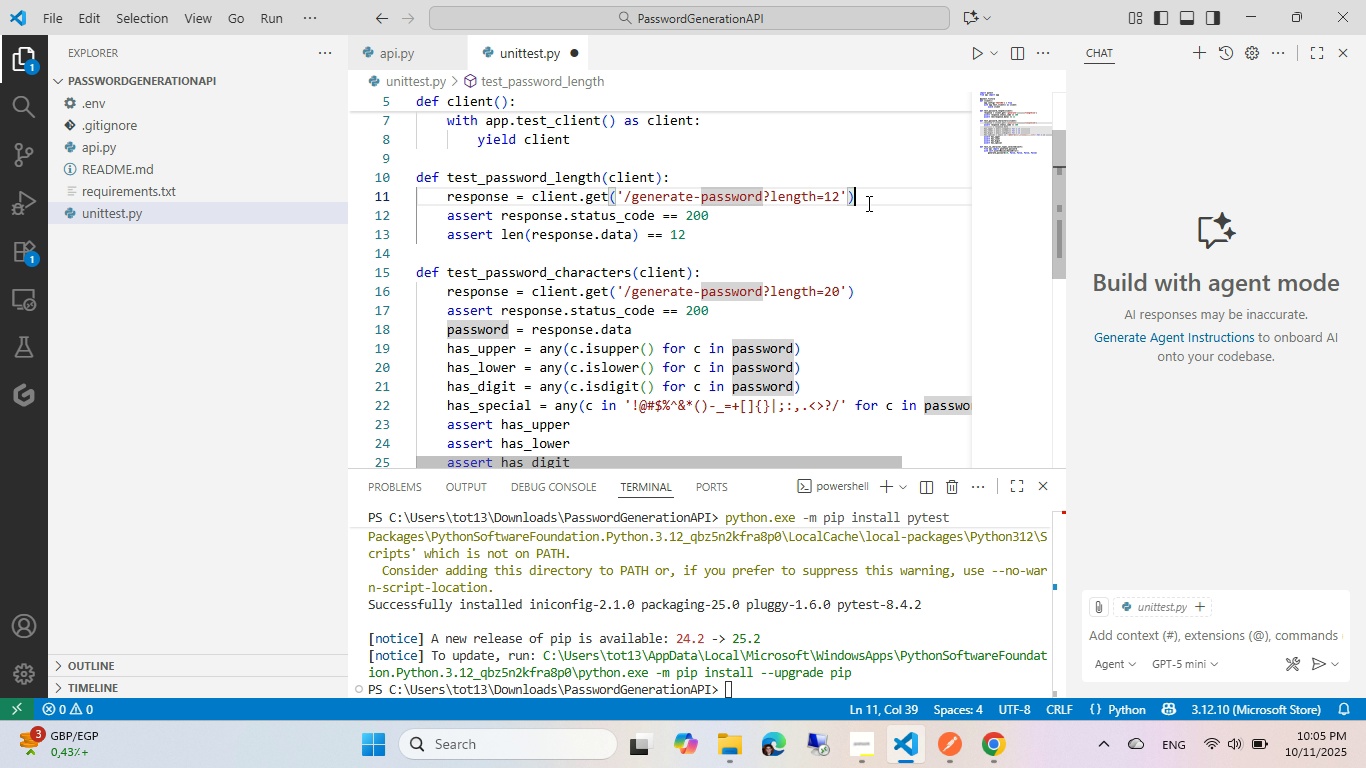 
key(End)
 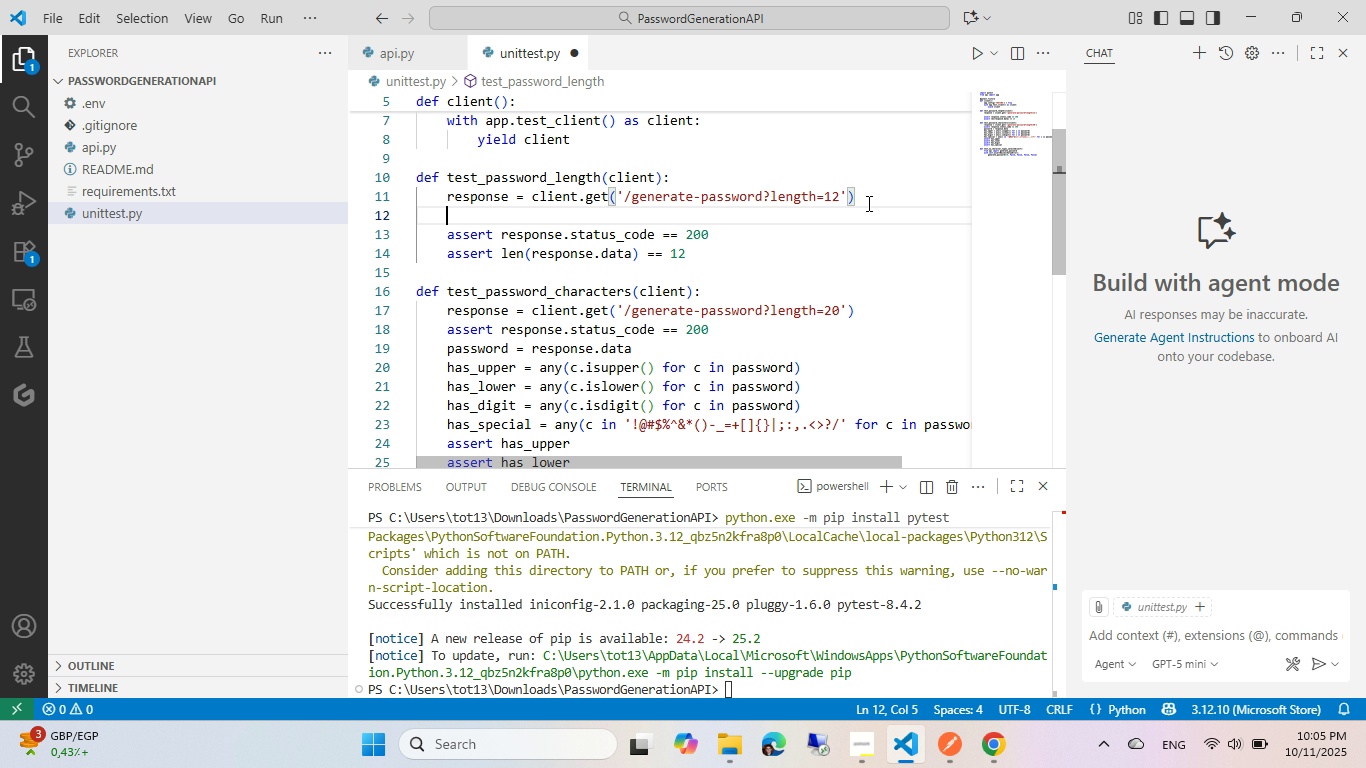 
key(Enter)
 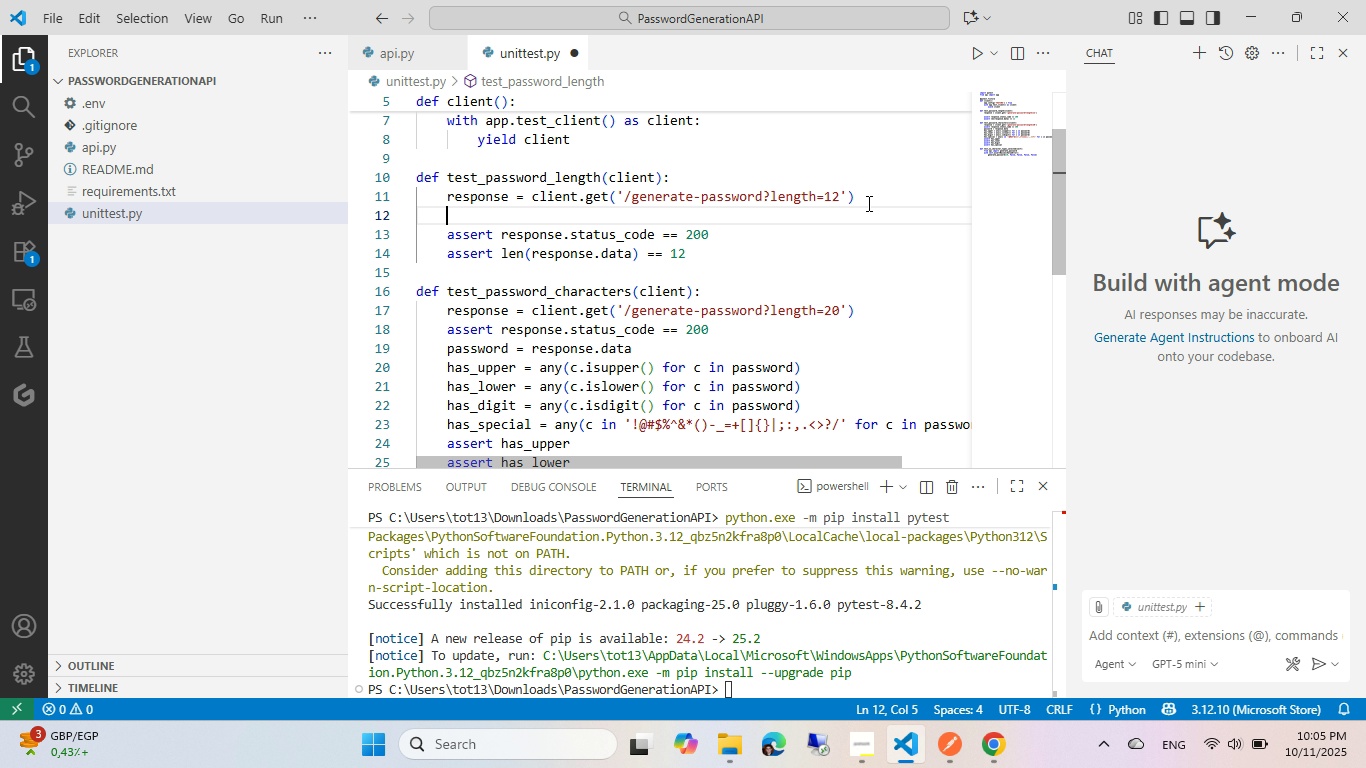 
key(Control+ControlLeft)
 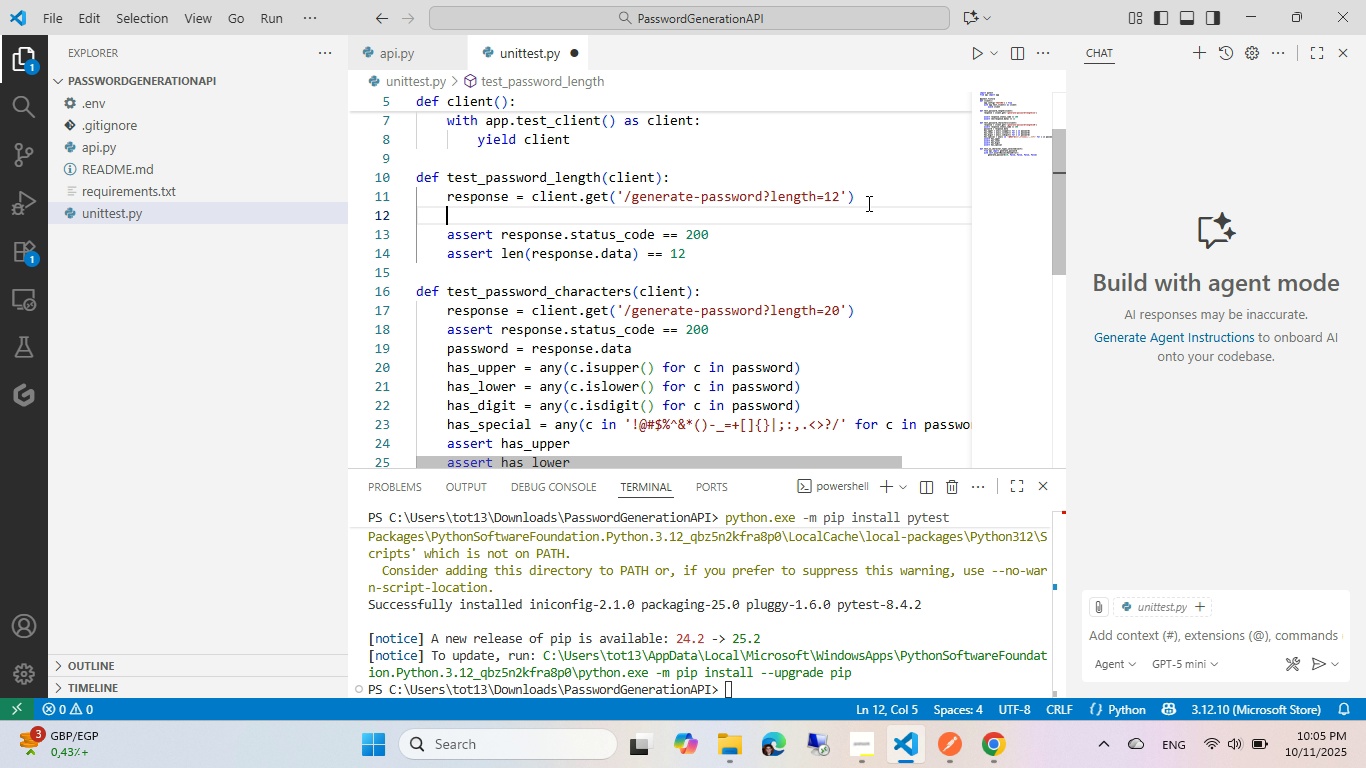 
key(Control+V)
 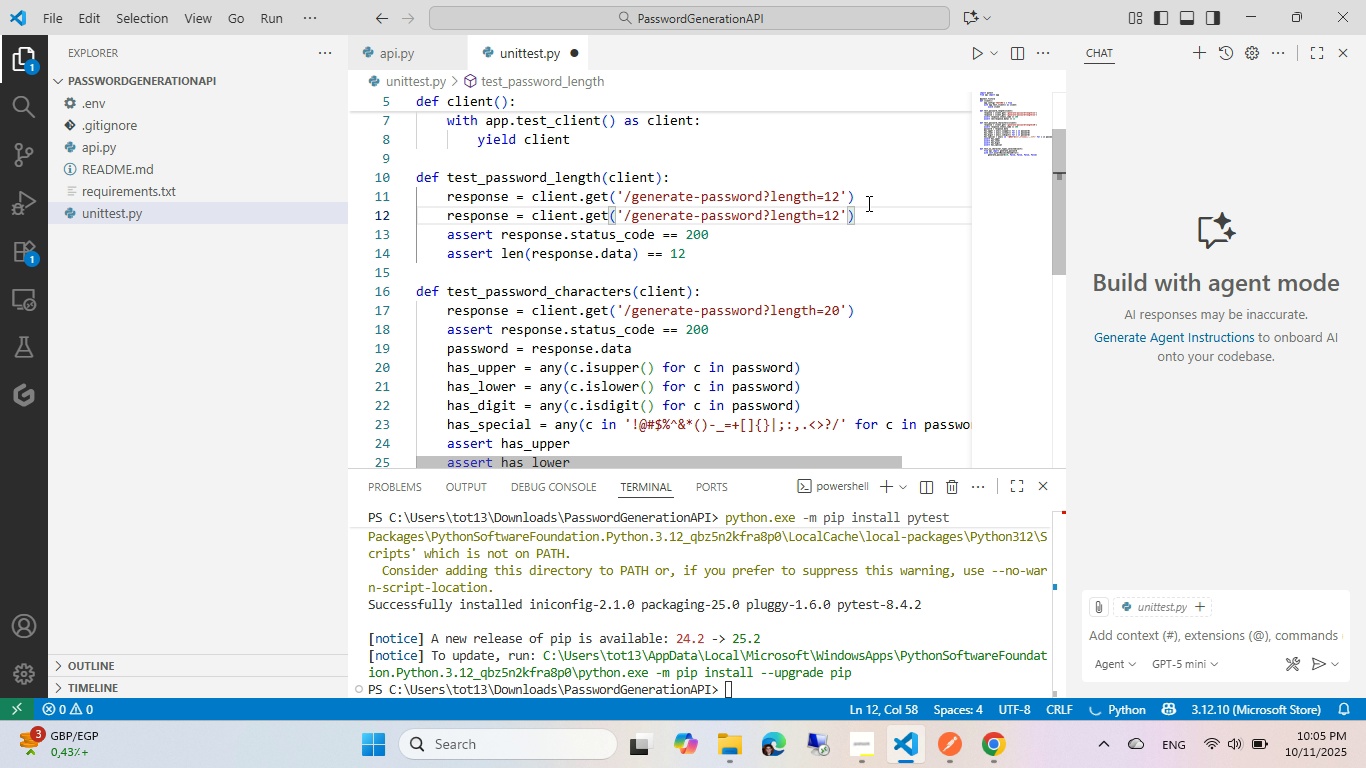 
key(Control+ArrowLeft)
 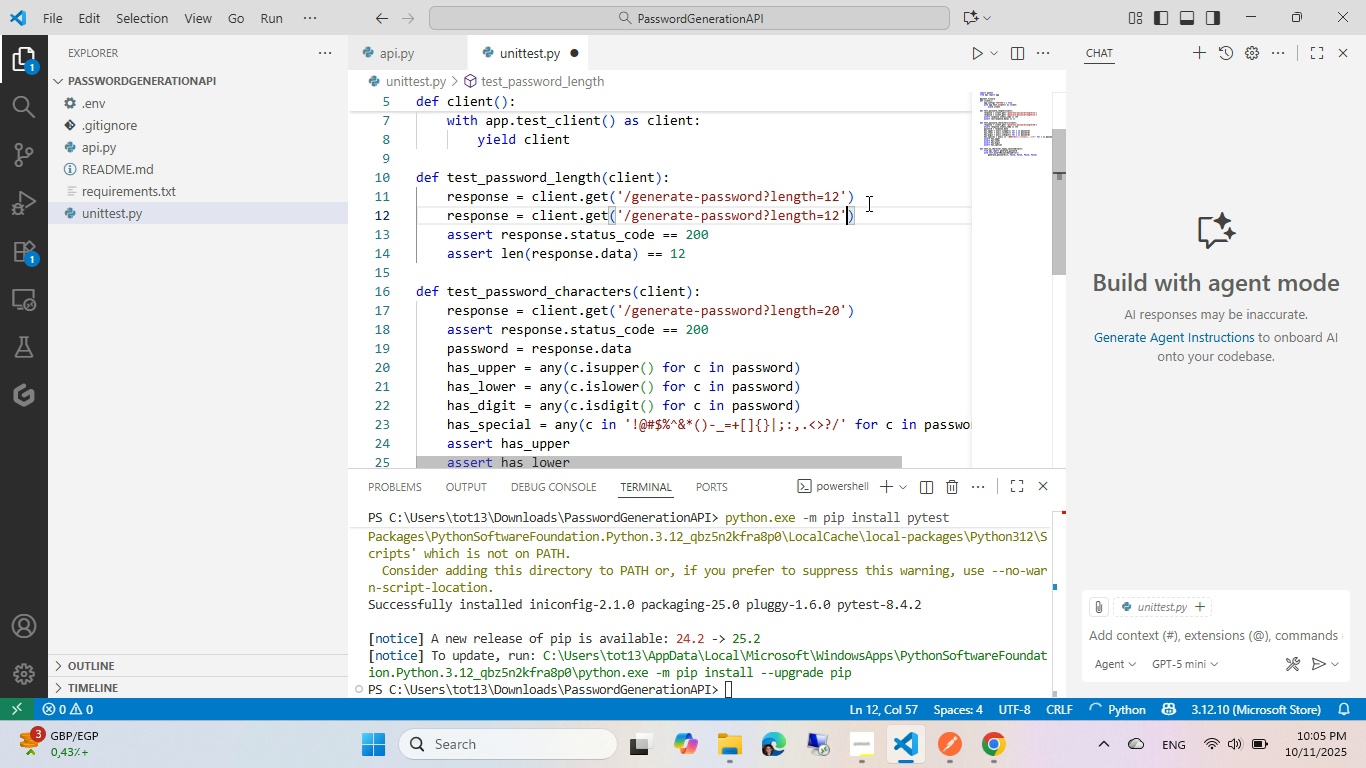 
key(ArrowLeft)
 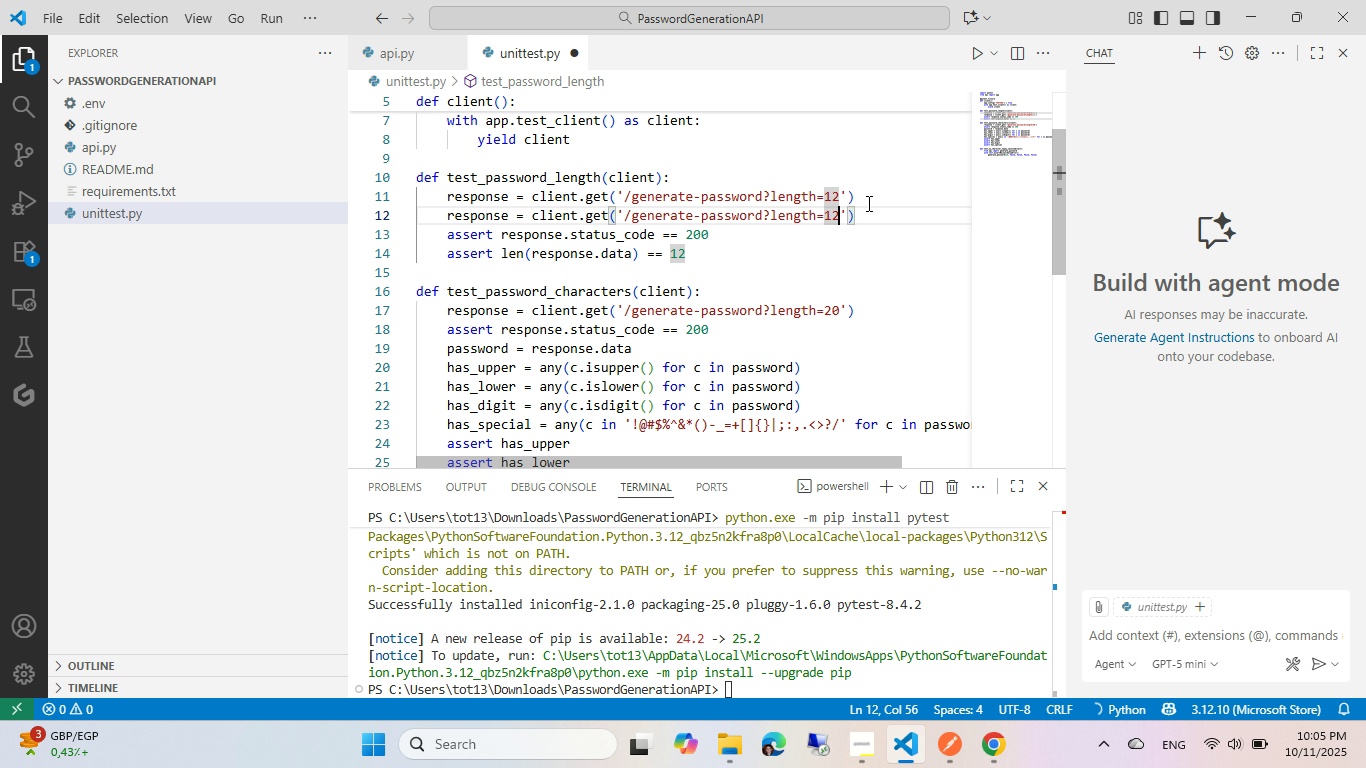 
key(Backspace)
 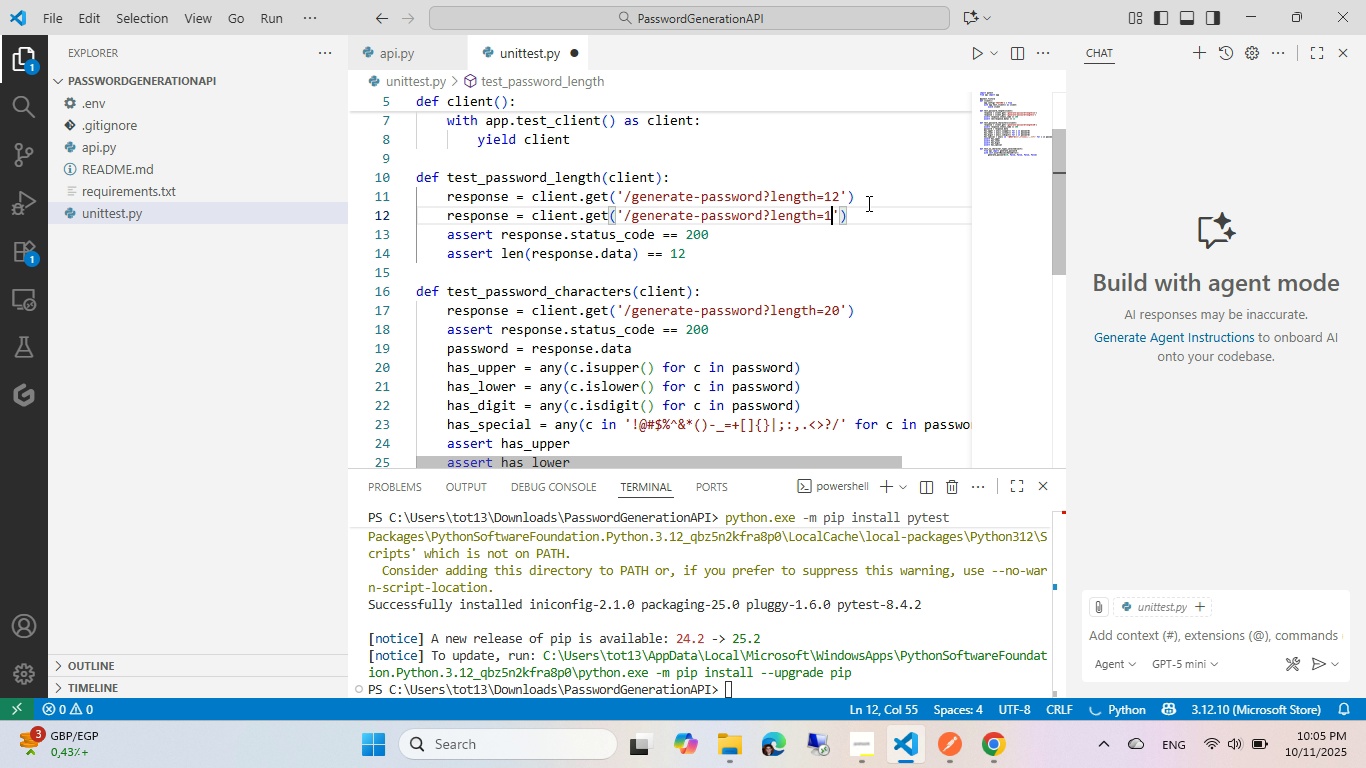 
key(Backspace)
 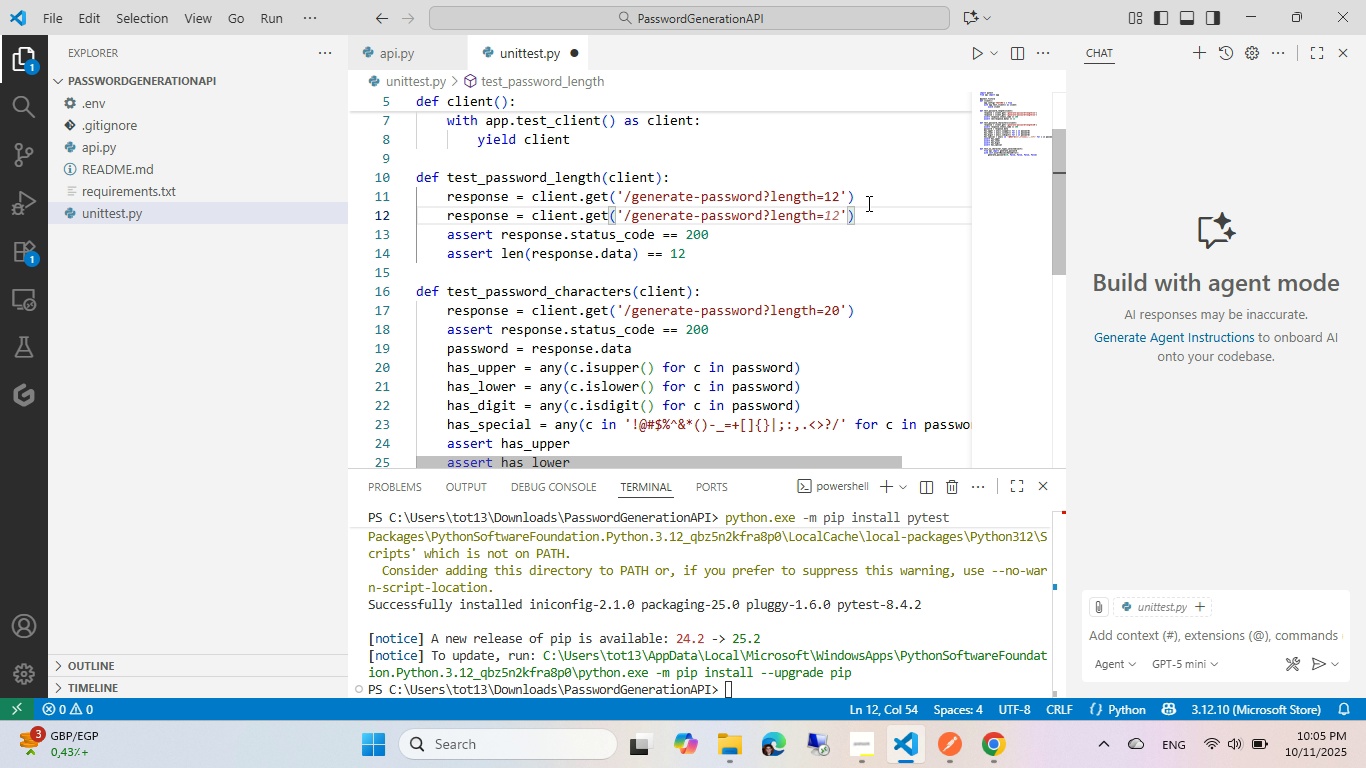 
key(Numpad3)
 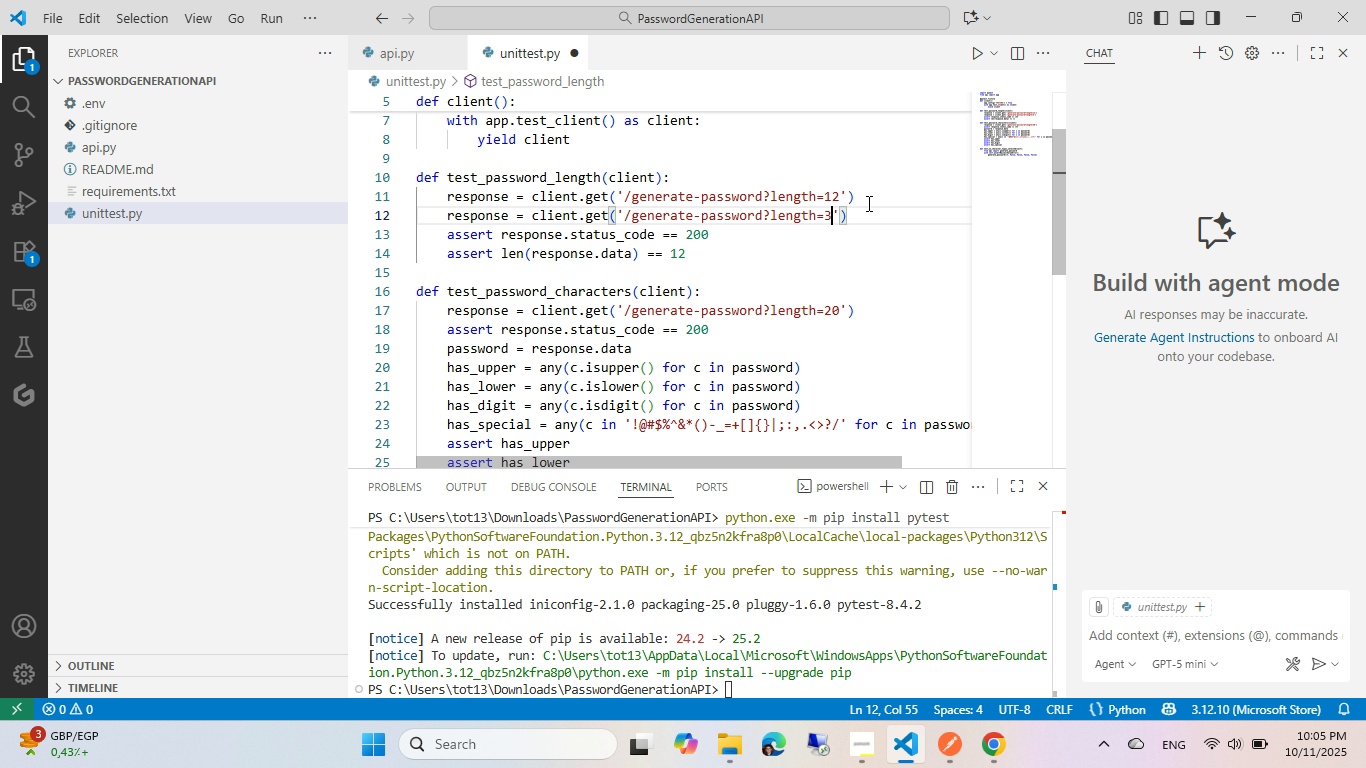 
key(Numpad6)
 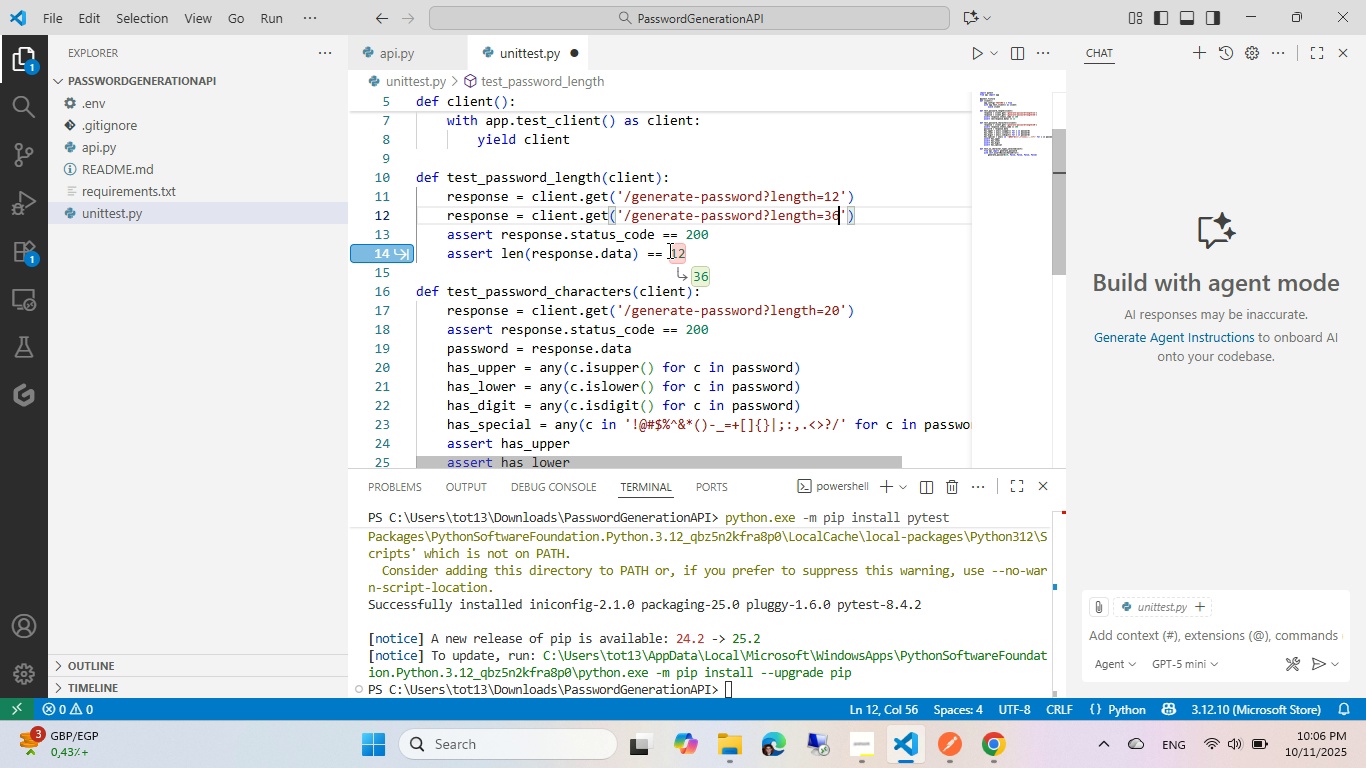 
left_click([513, 217])
 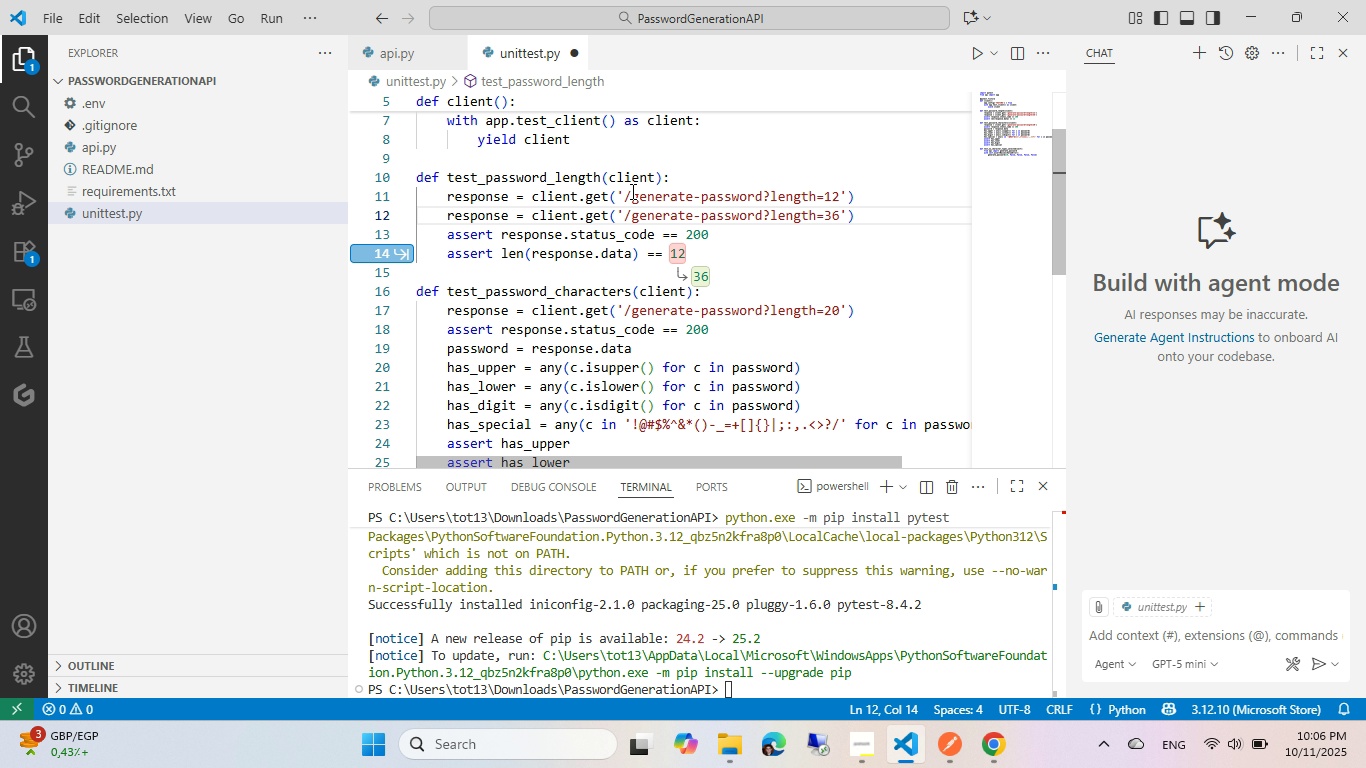 
key(ArrowLeft)
 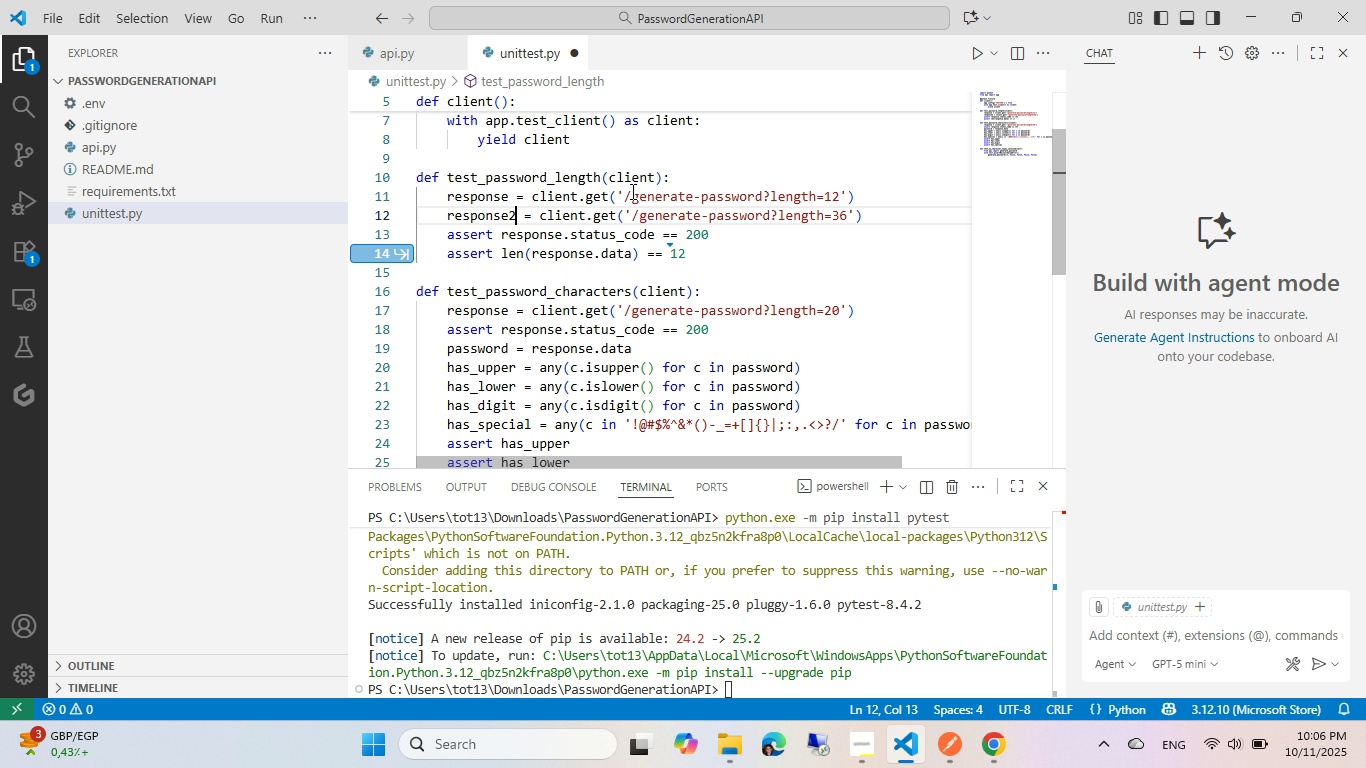 
key(2)
 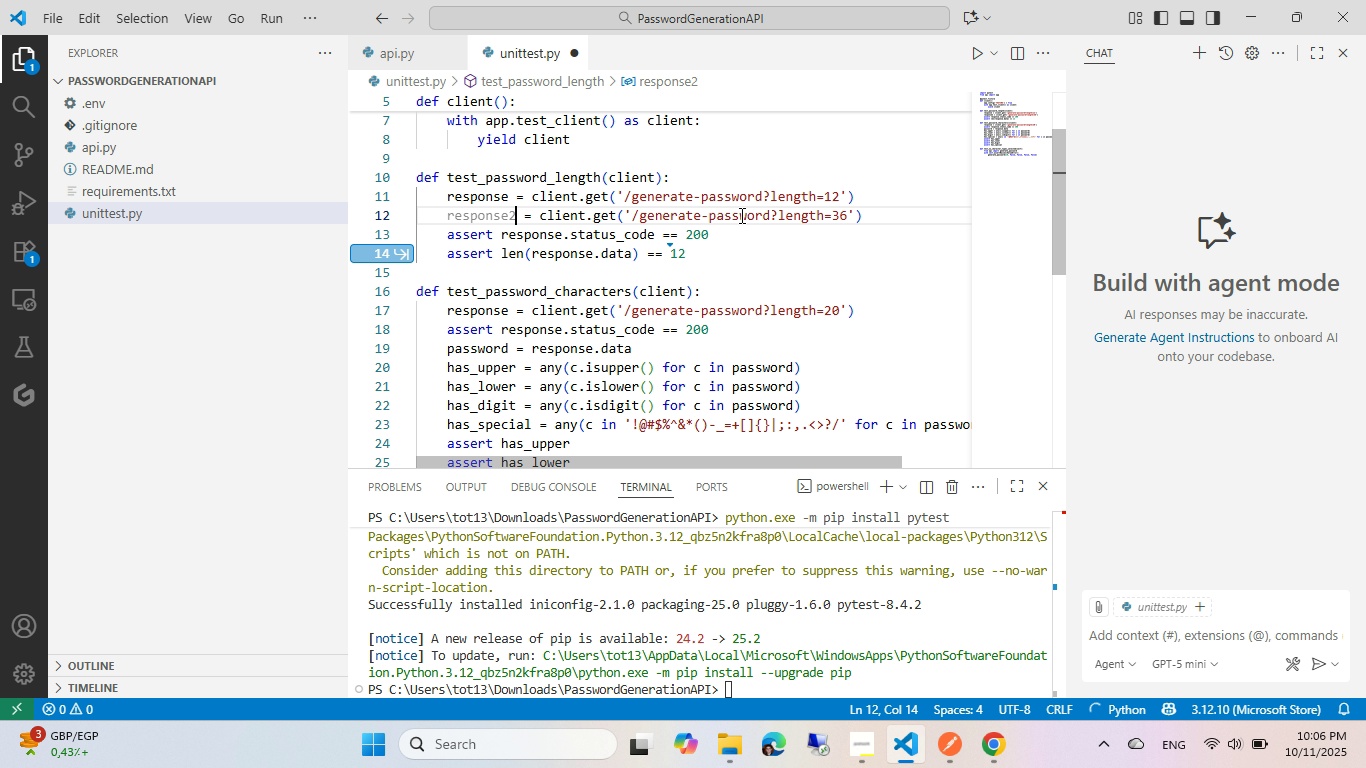 
left_click([728, 232])
 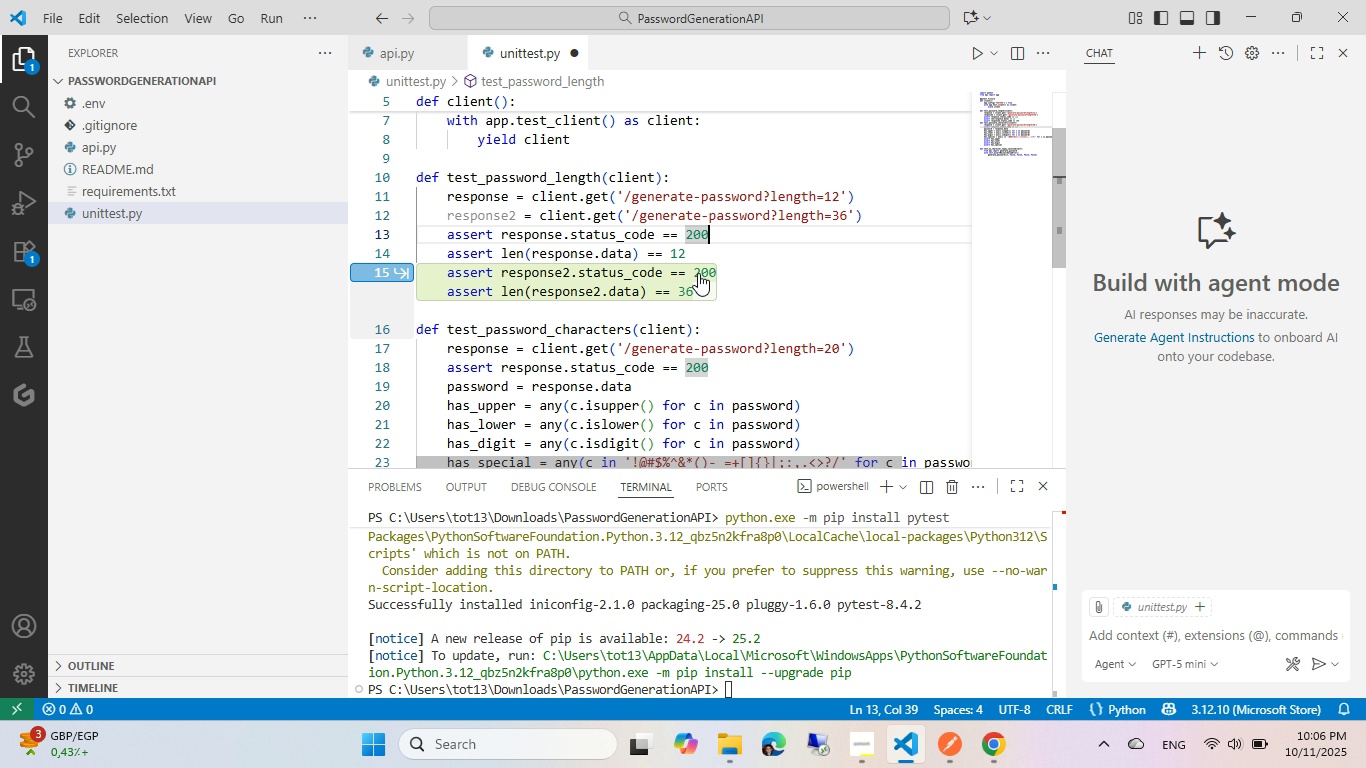 
key(Tab)
 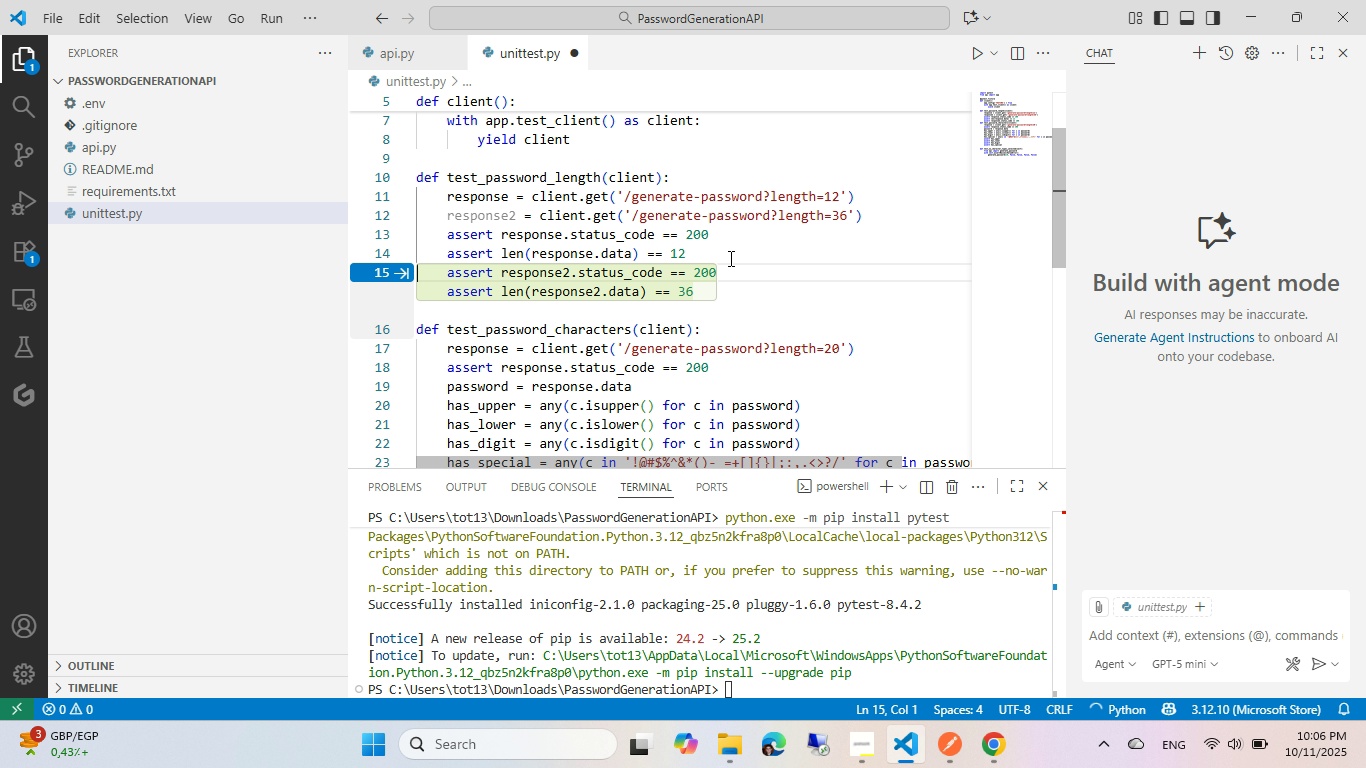 
key(Tab)
 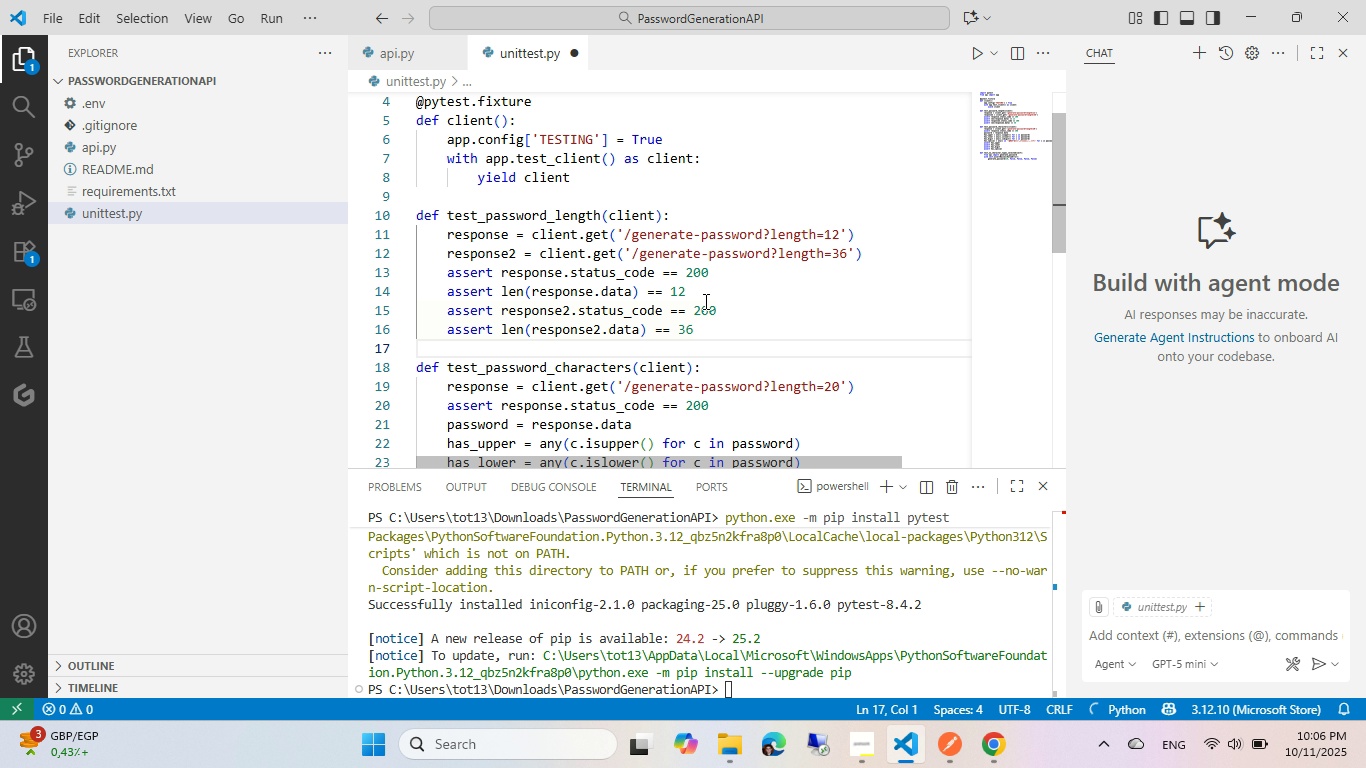 
left_click([704, 301])
 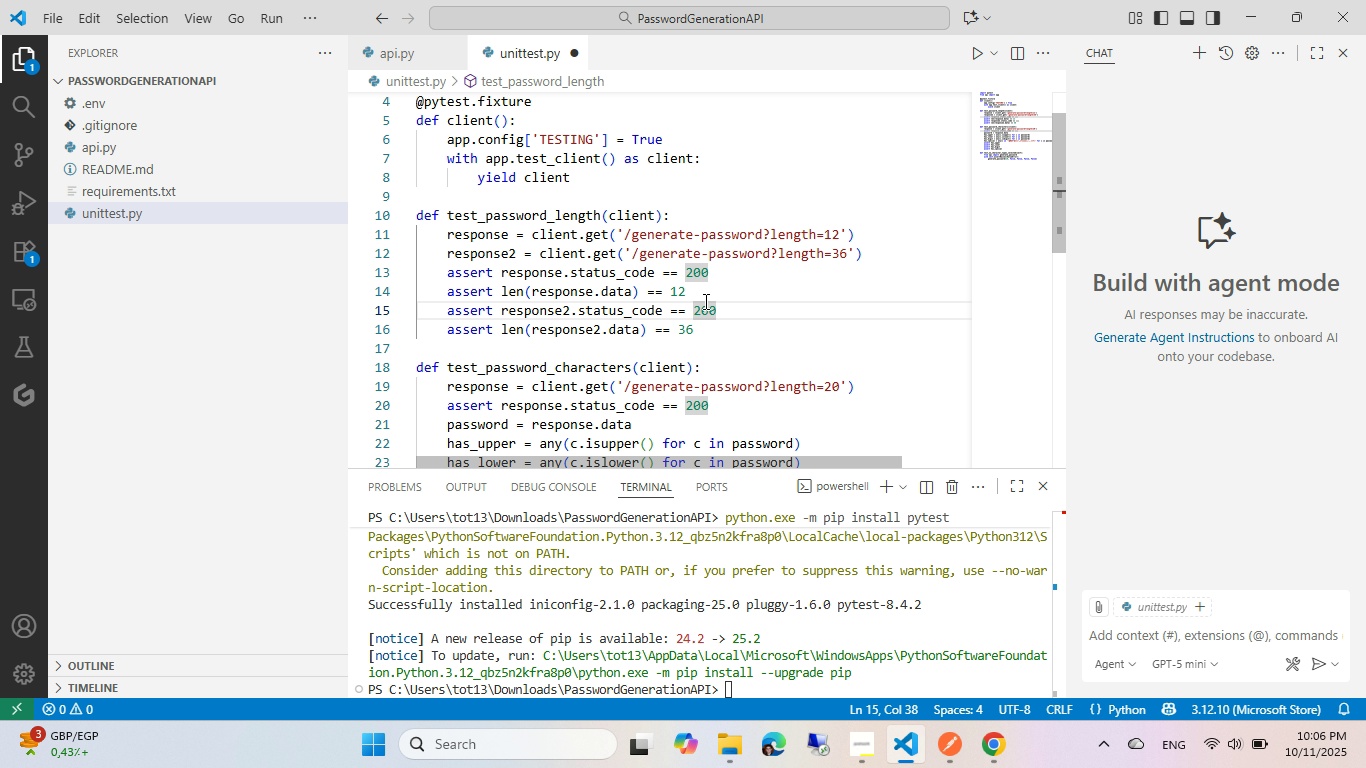 
scroll: coordinate [688, 290], scroll_direction: down, amount: 3.0
 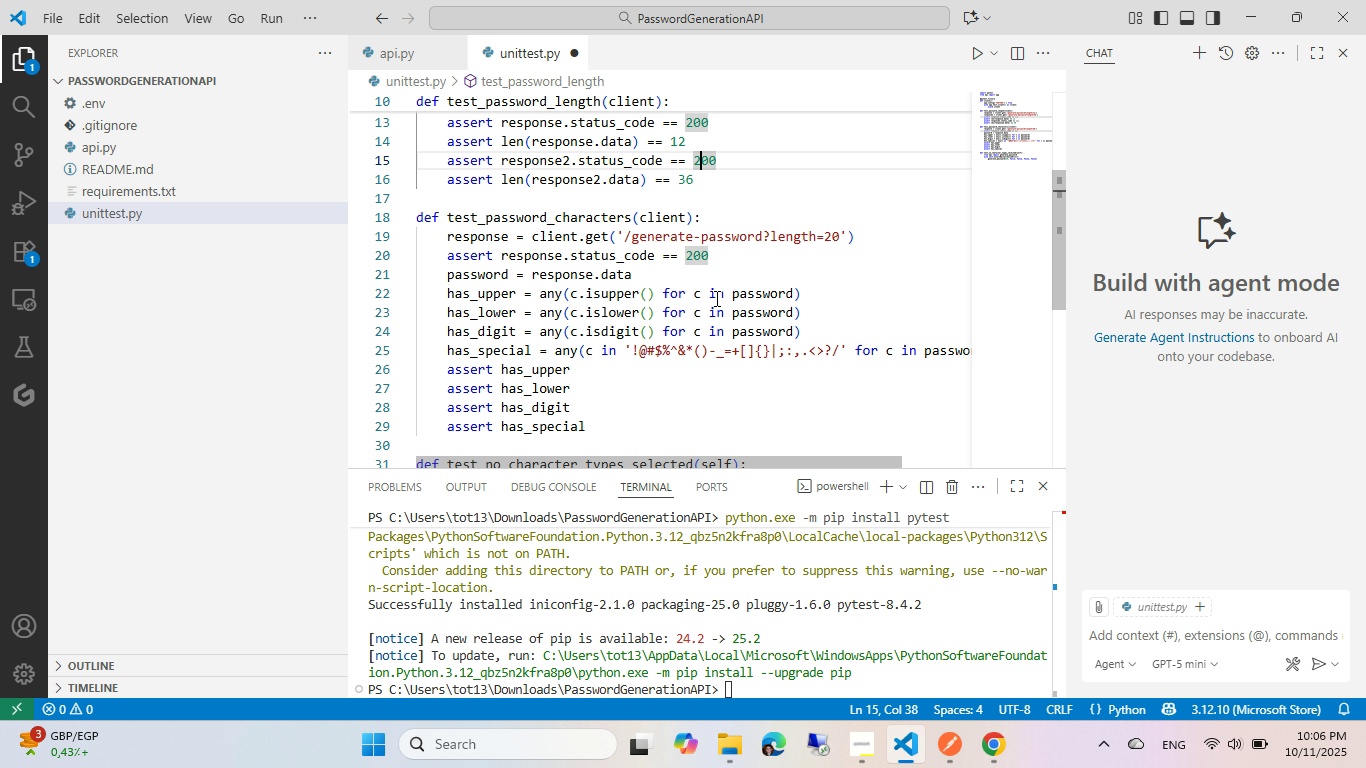 
wait(5.97)
 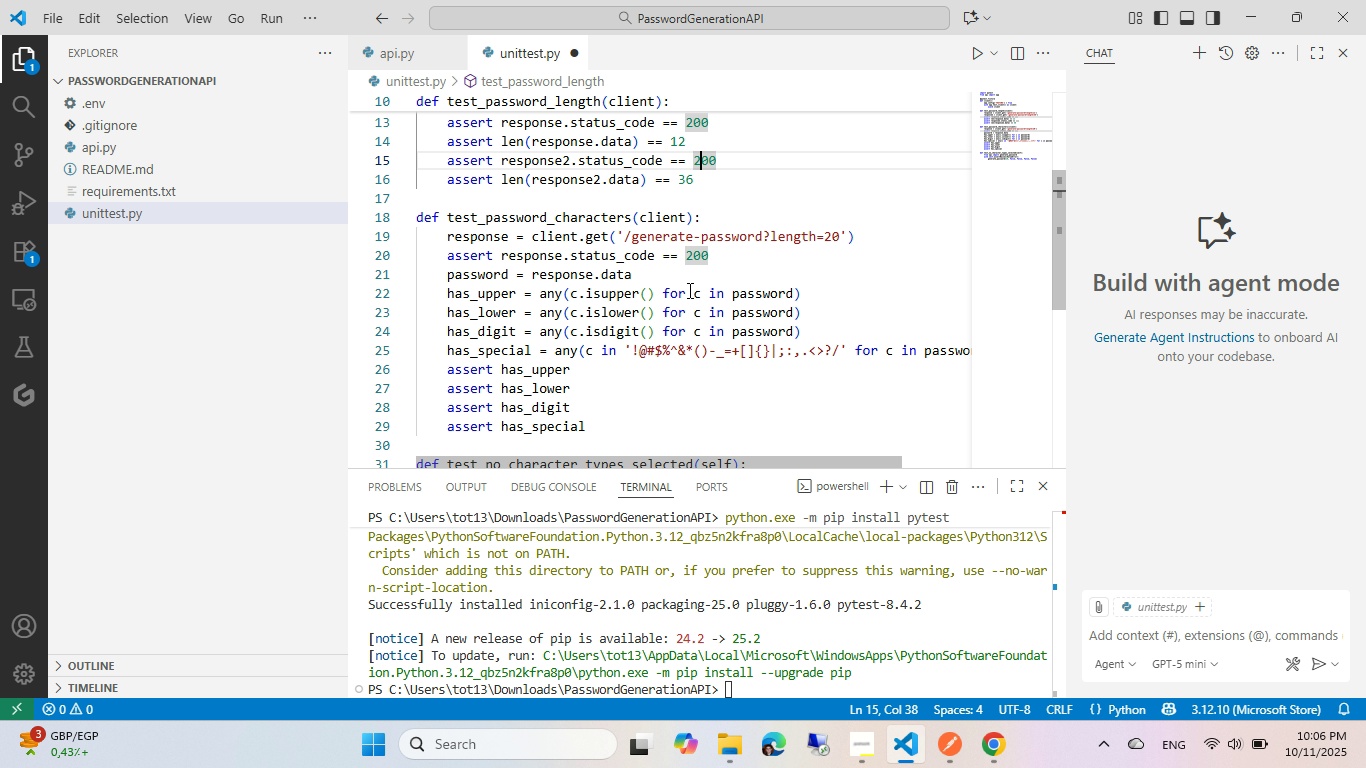 
scroll: coordinate [610, 314], scroll_direction: down, amount: 1.0
 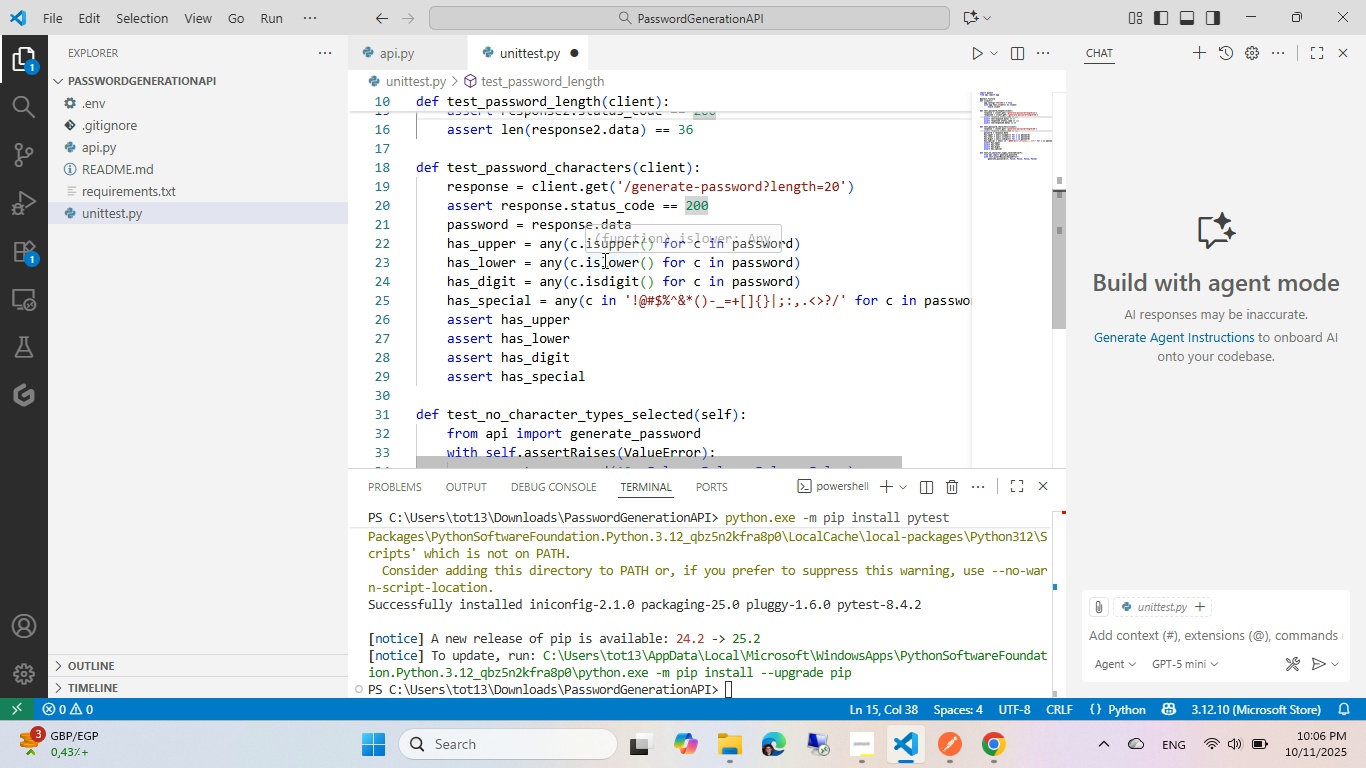 
mouse_move([595, 297])
 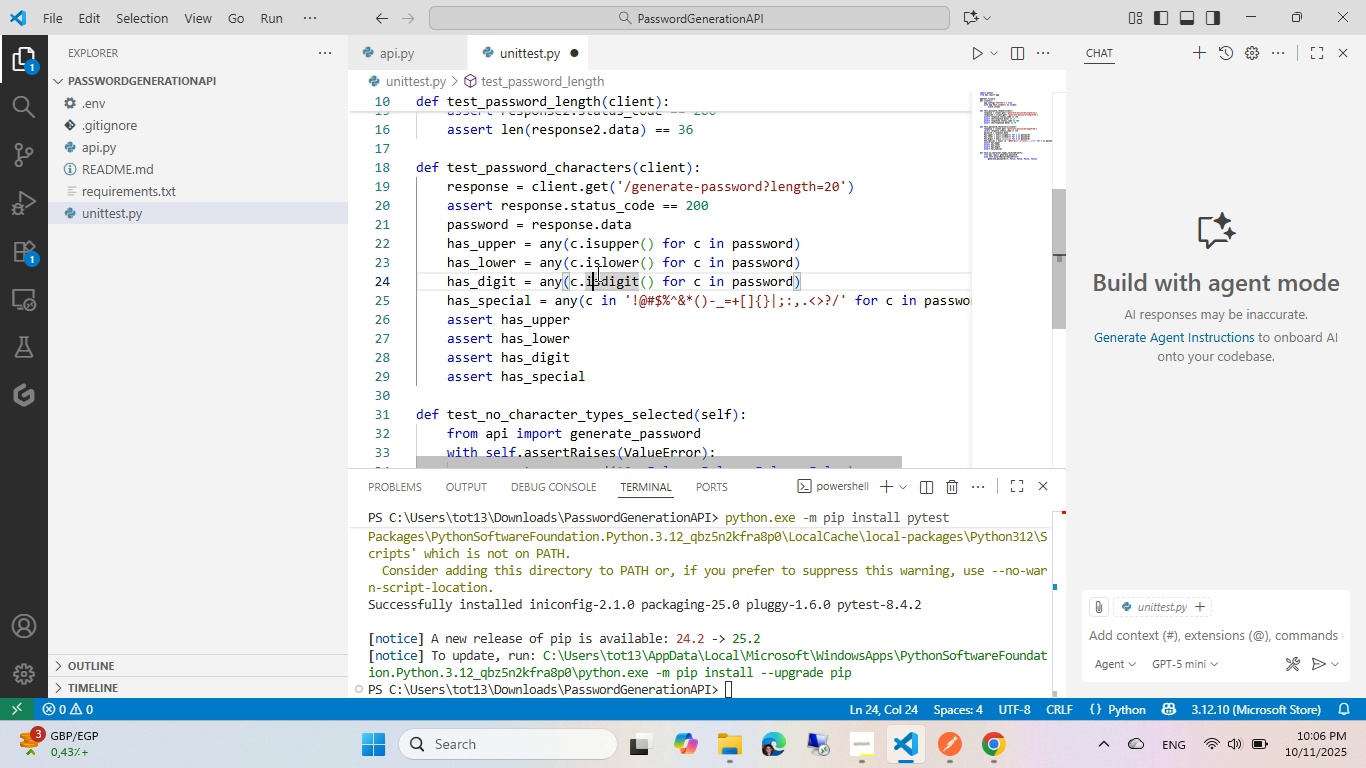 
left_click([596, 273])
 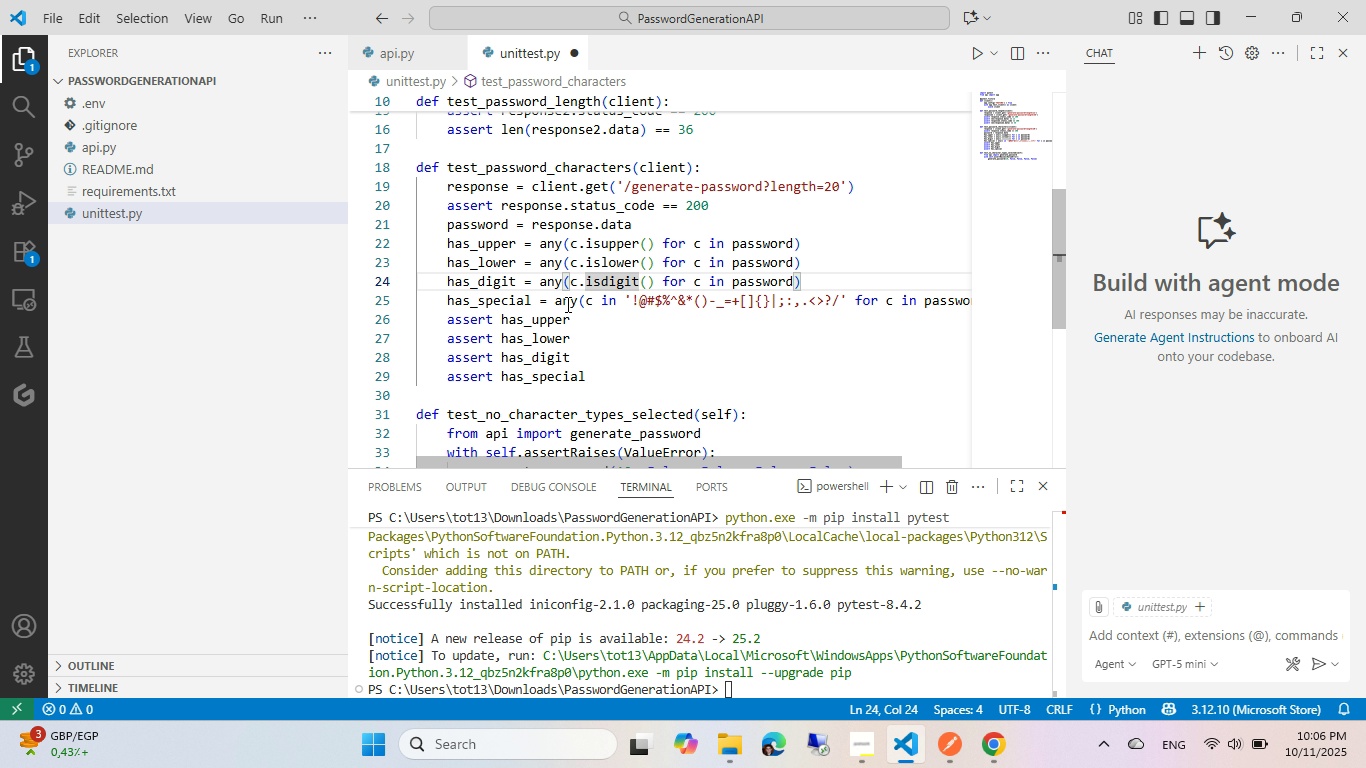 
left_click([566, 304])
 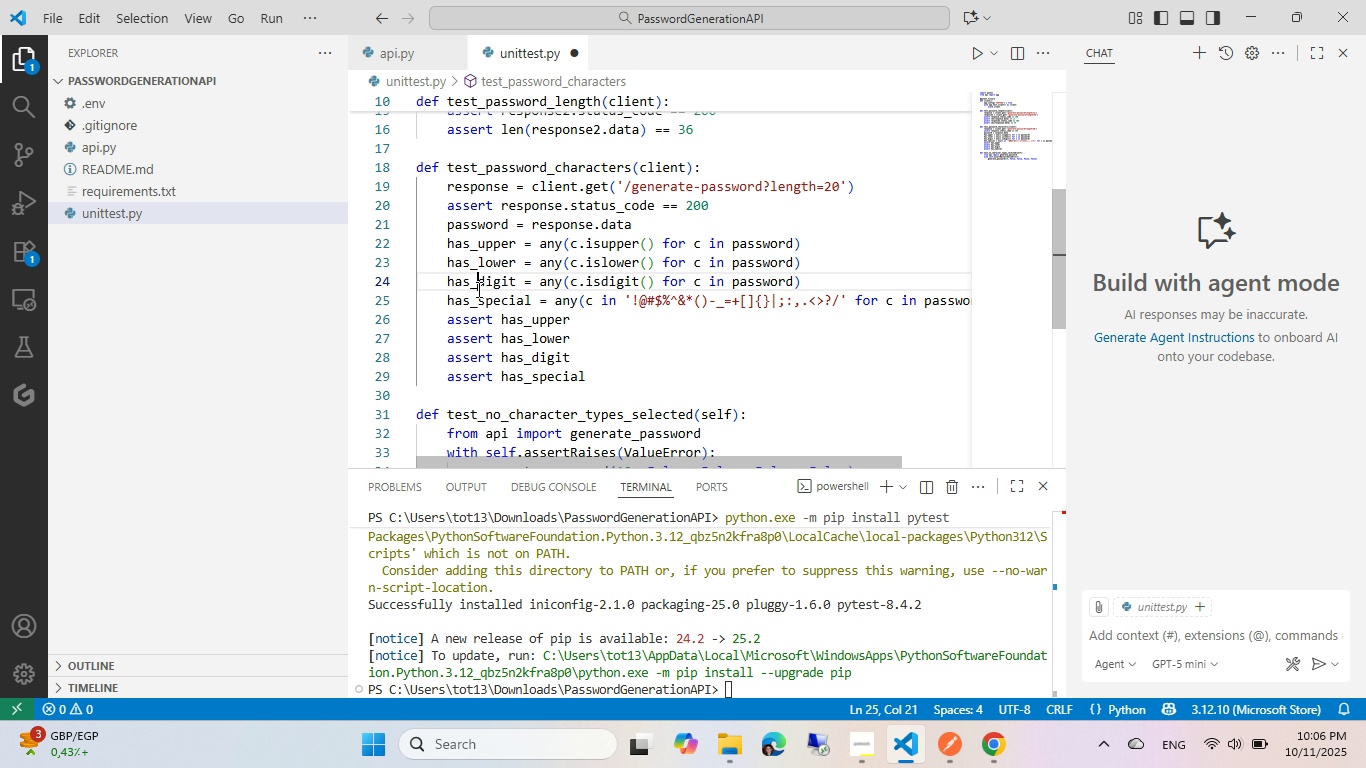 
left_click([477, 289])
 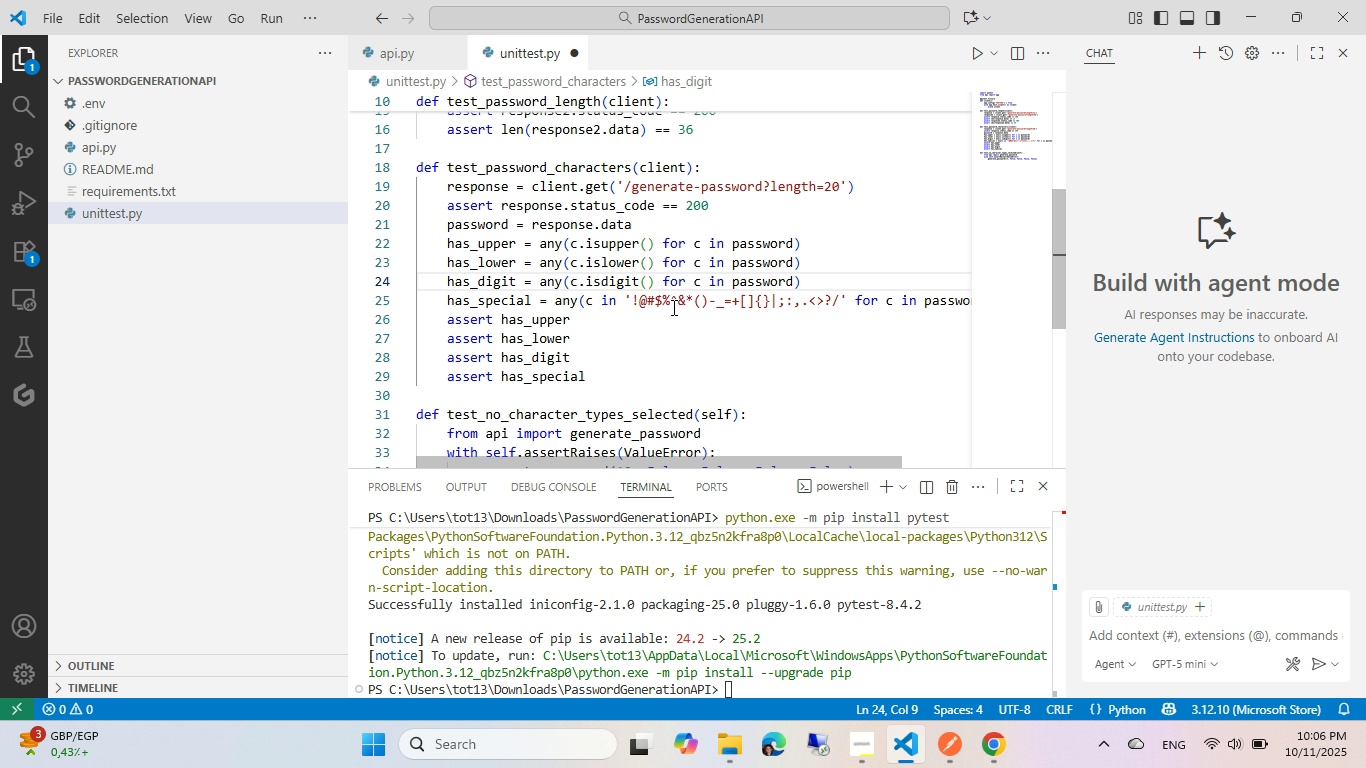 
left_click([672, 307])
 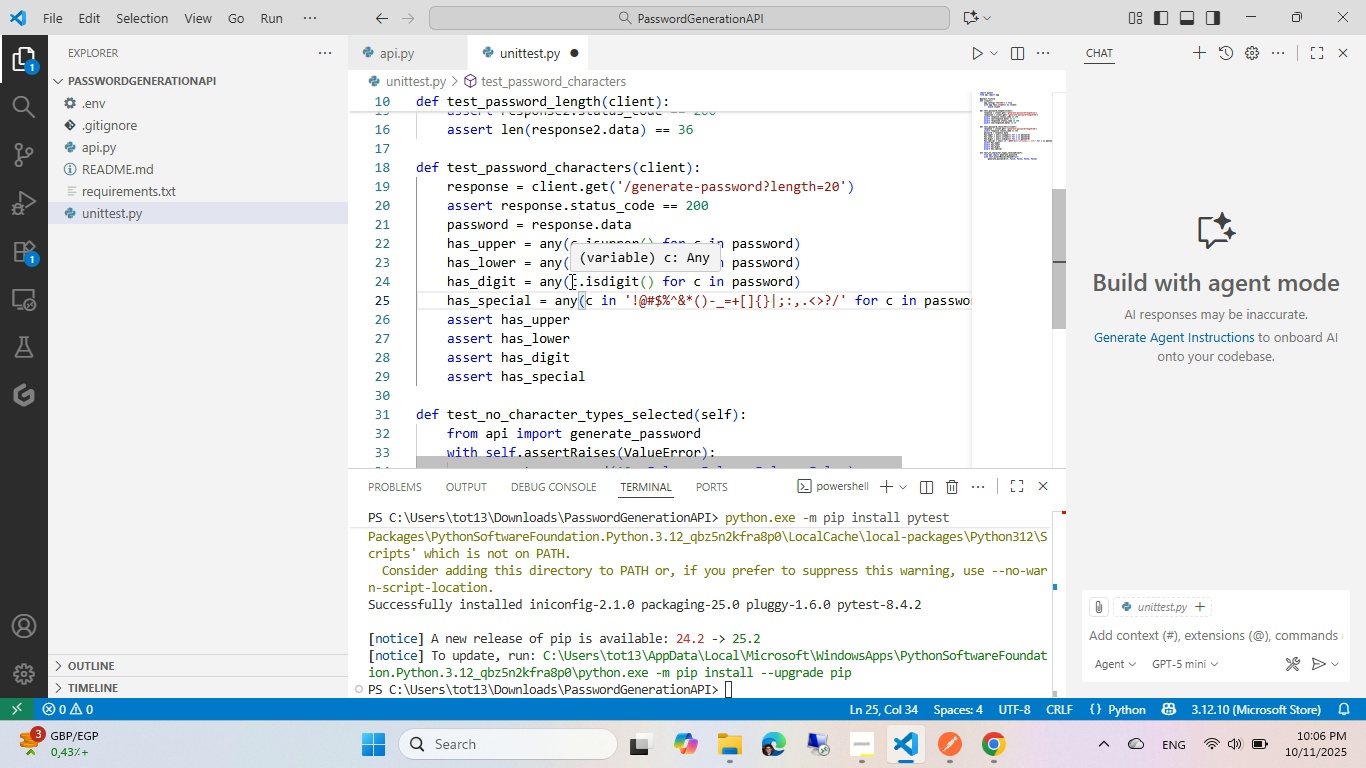 
left_click([570, 281])
 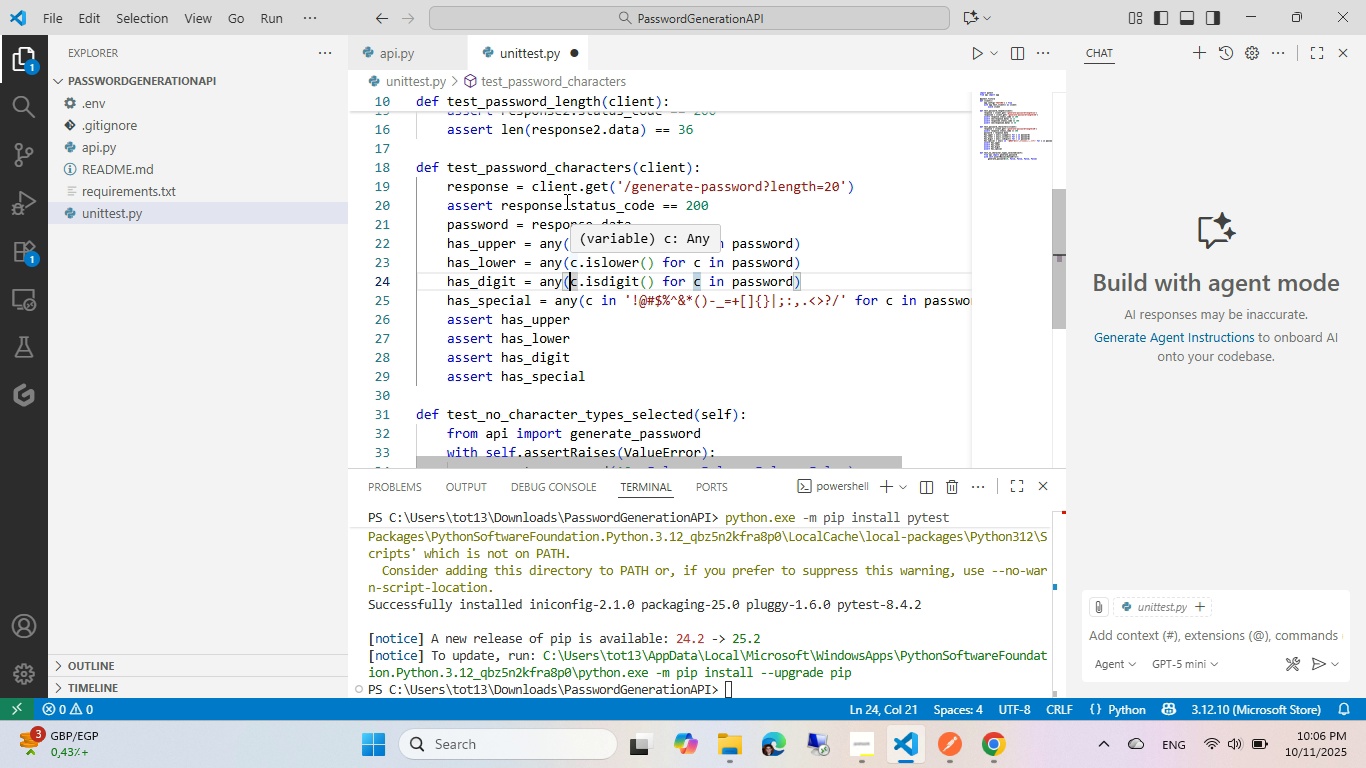 
scroll: coordinate [565, 201], scroll_direction: up, amount: 1.0
 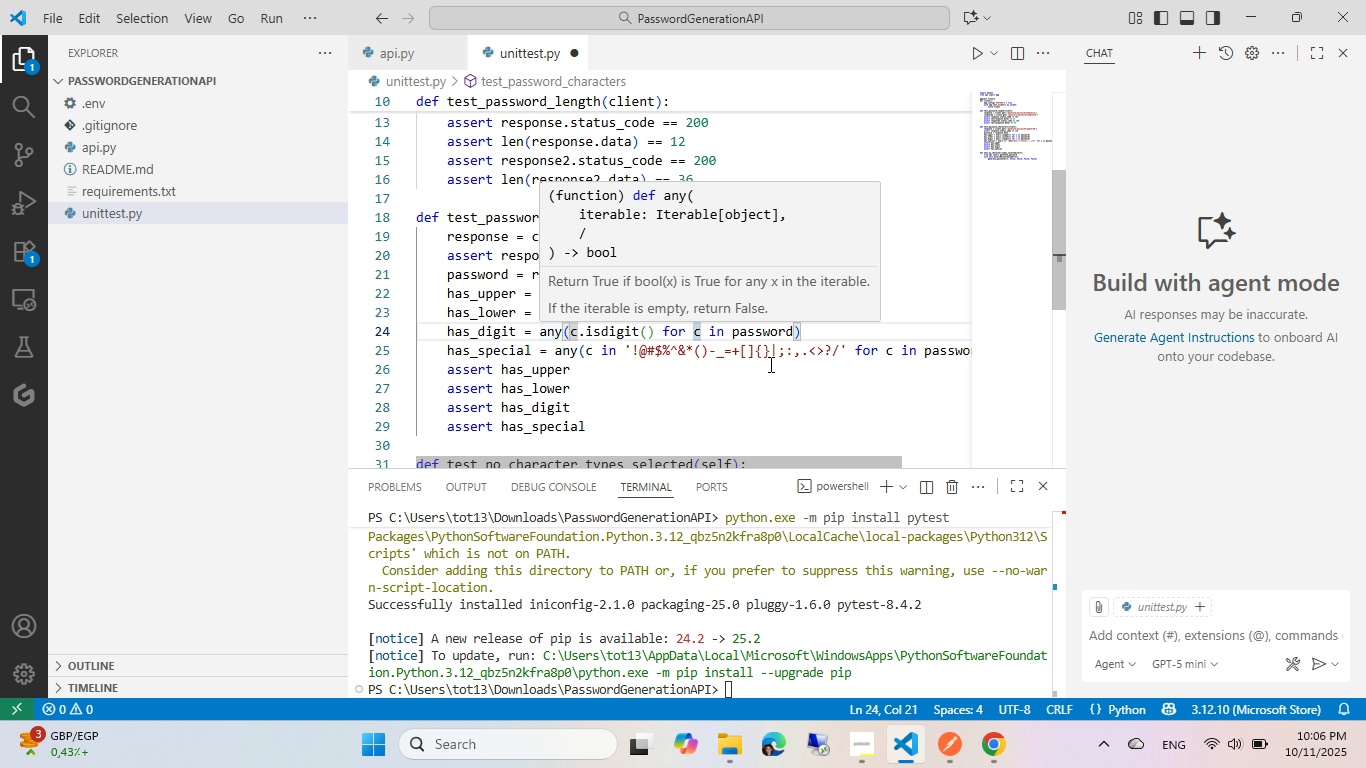 
left_click([767, 351])
 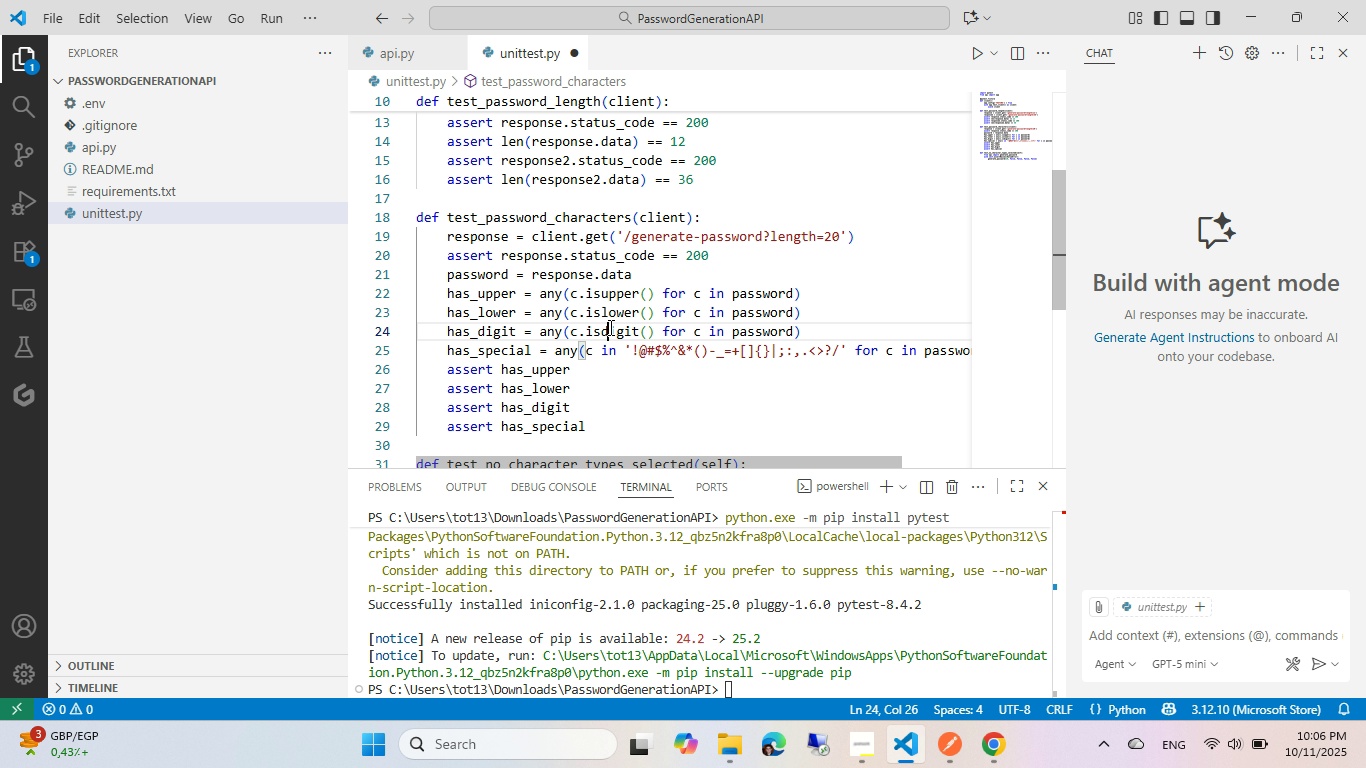 
left_click([609, 327])
 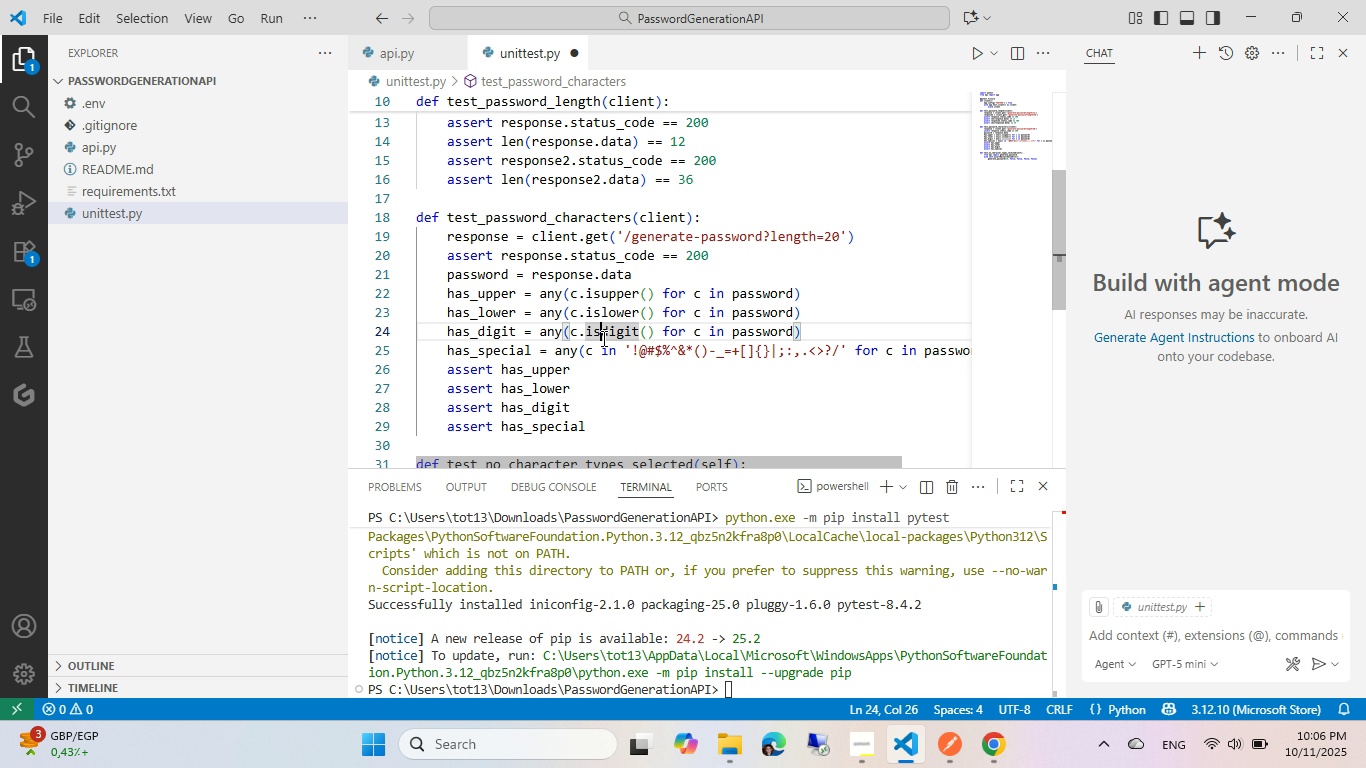 
left_click([602, 338])
 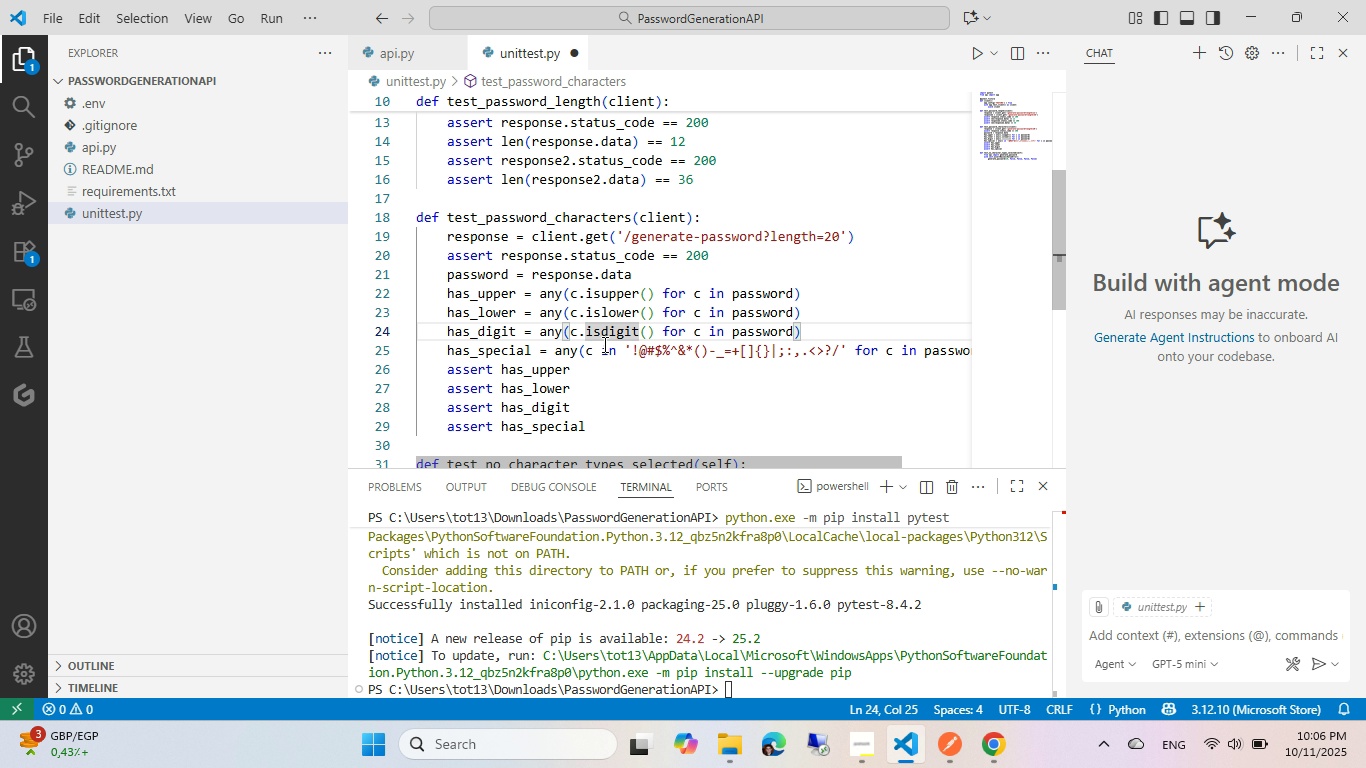 
left_click([603, 344])
 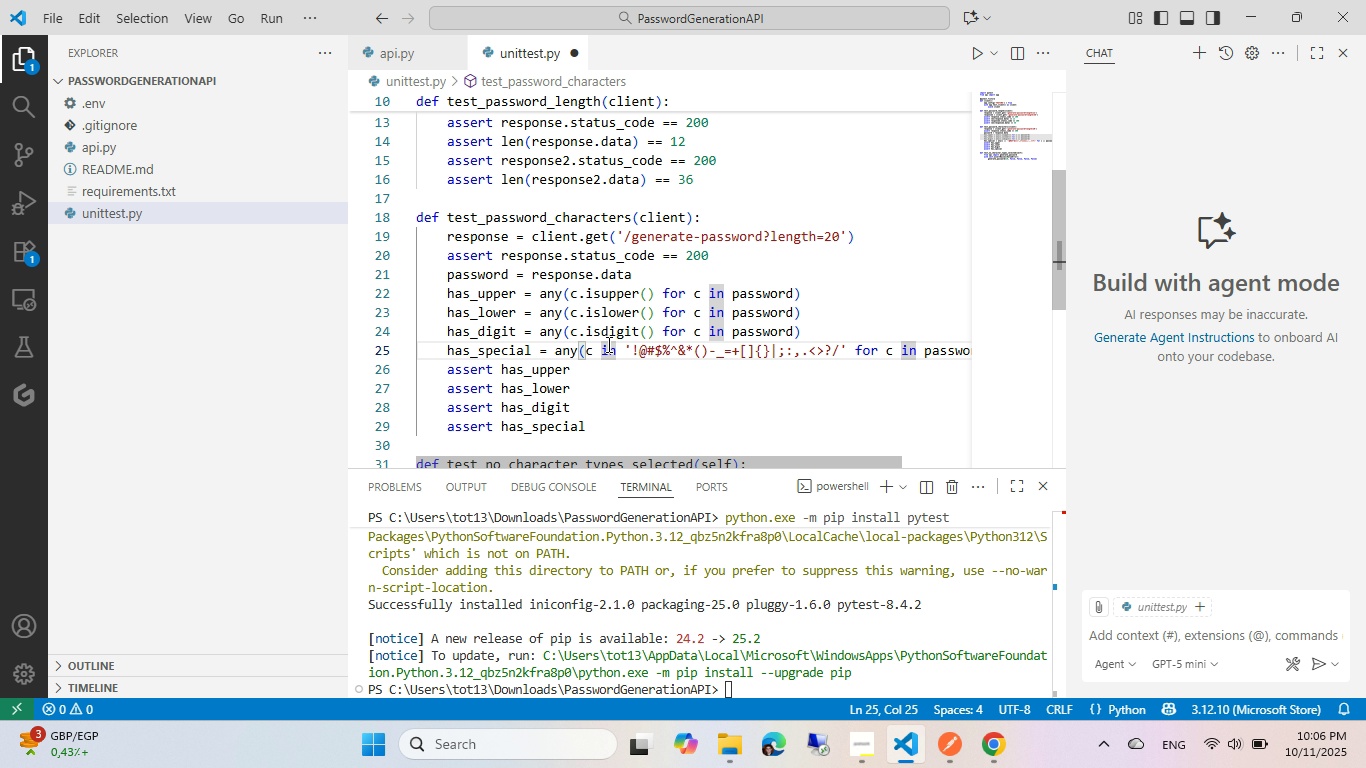 
double_click([586, 358])
 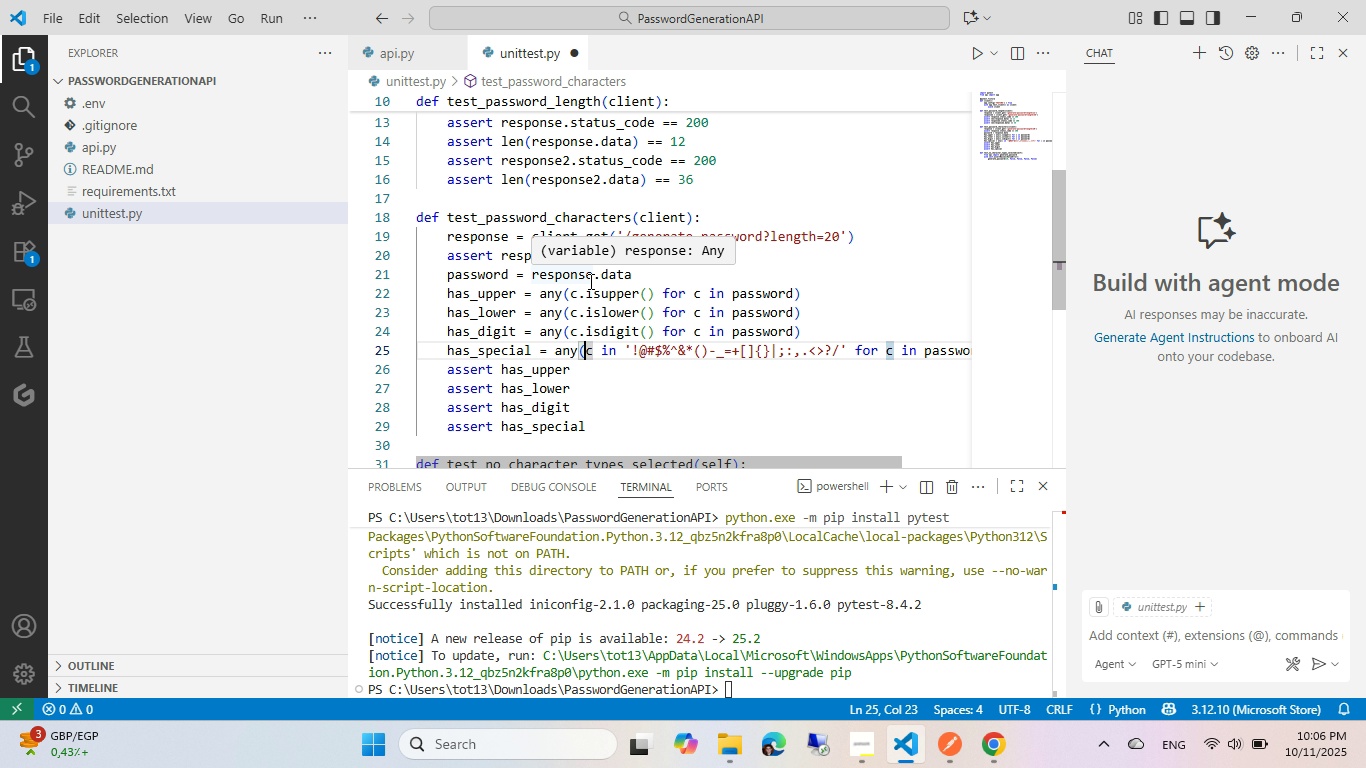 
scroll: coordinate [589, 281], scroll_direction: down, amount: 1.0
 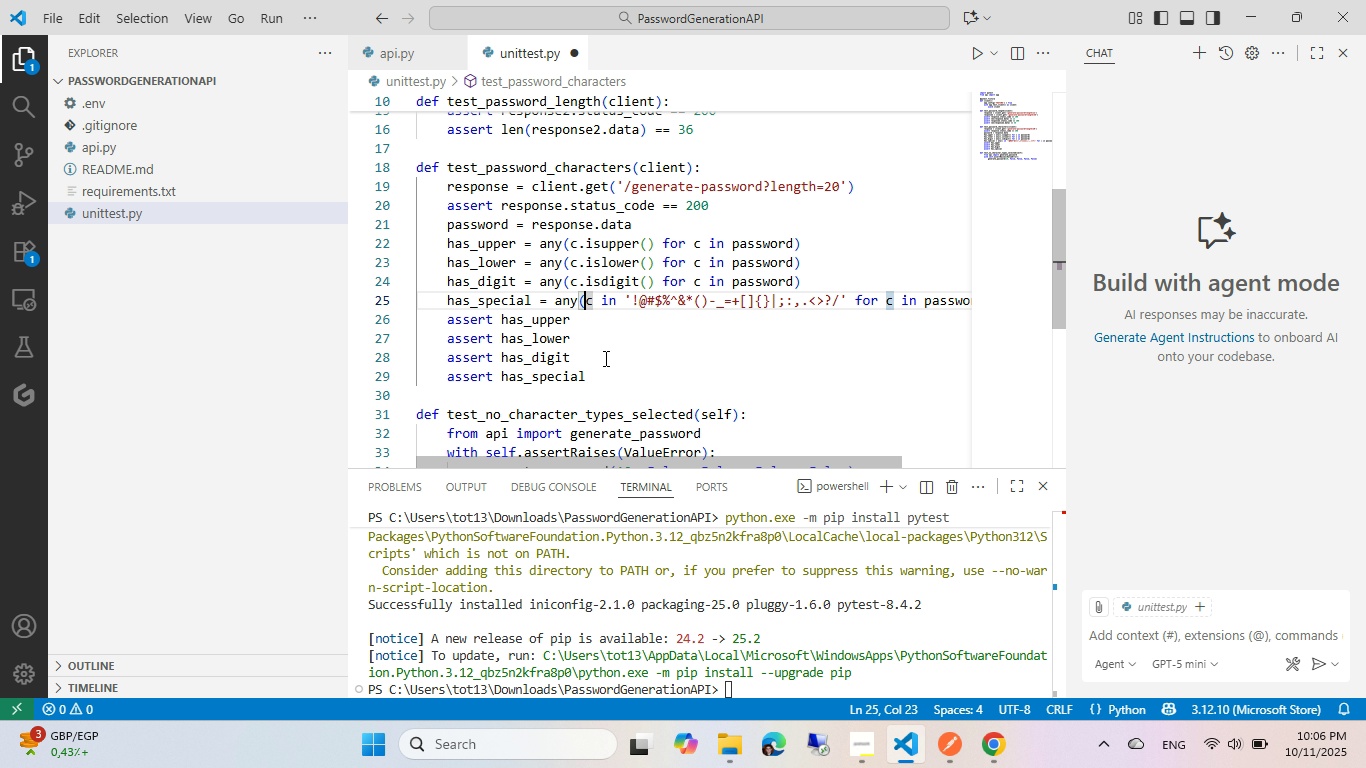 
left_click([604, 358])
 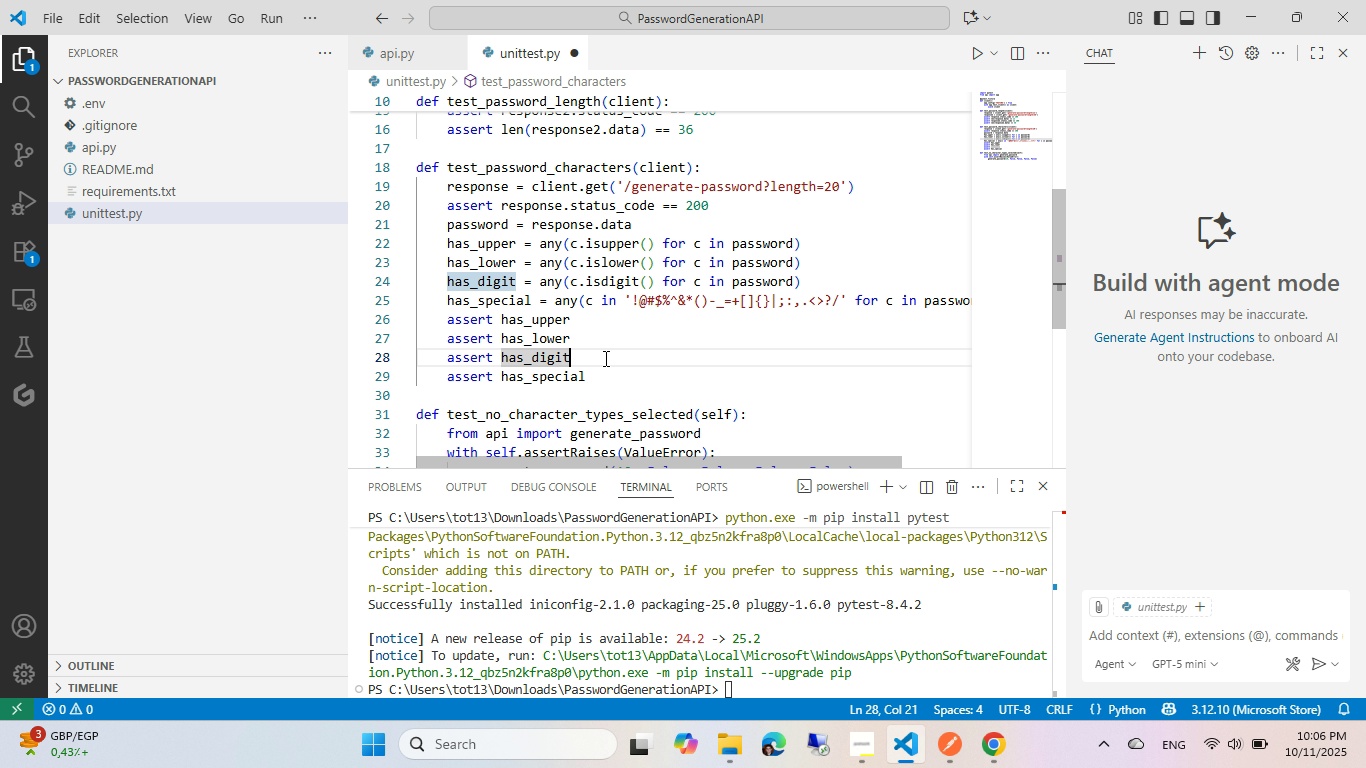 
scroll: coordinate [604, 358], scroll_direction: down, amount: 1.0
 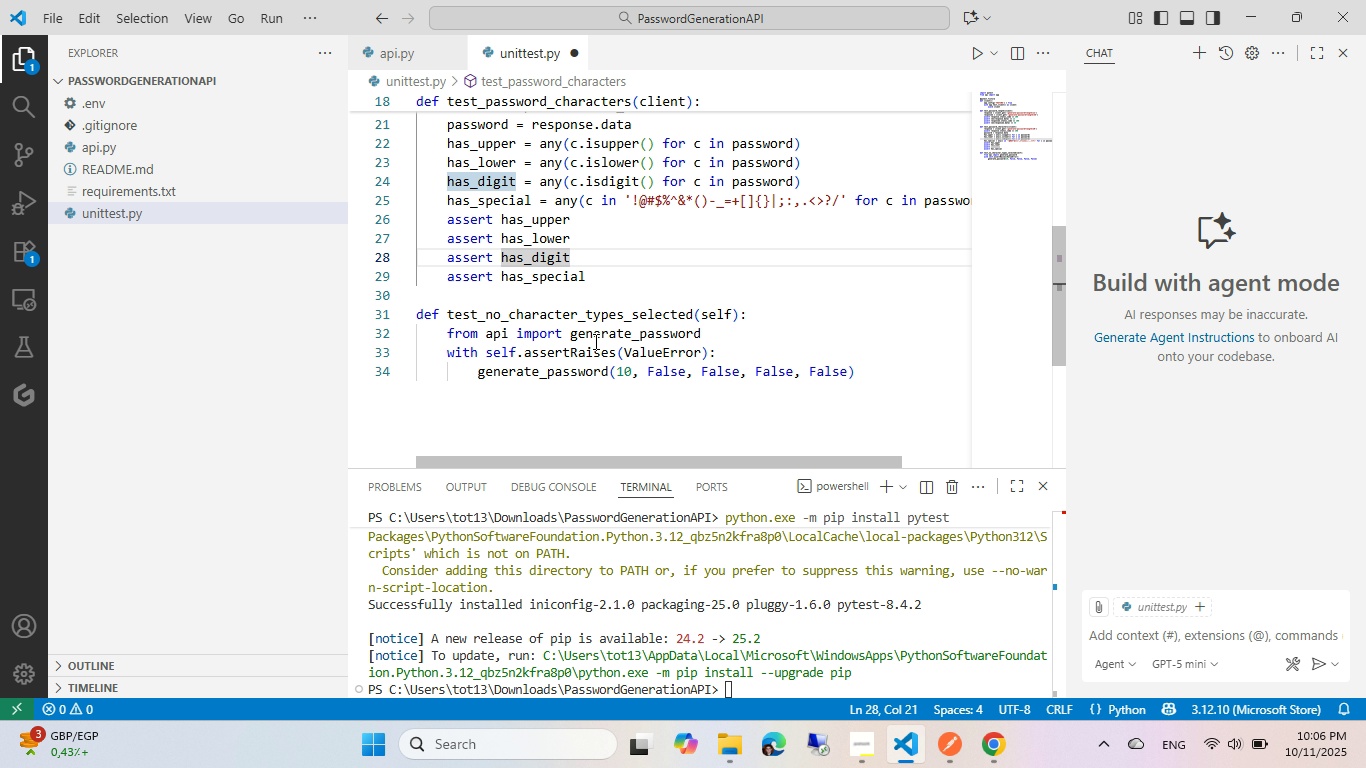 
left_click([594, 341])
 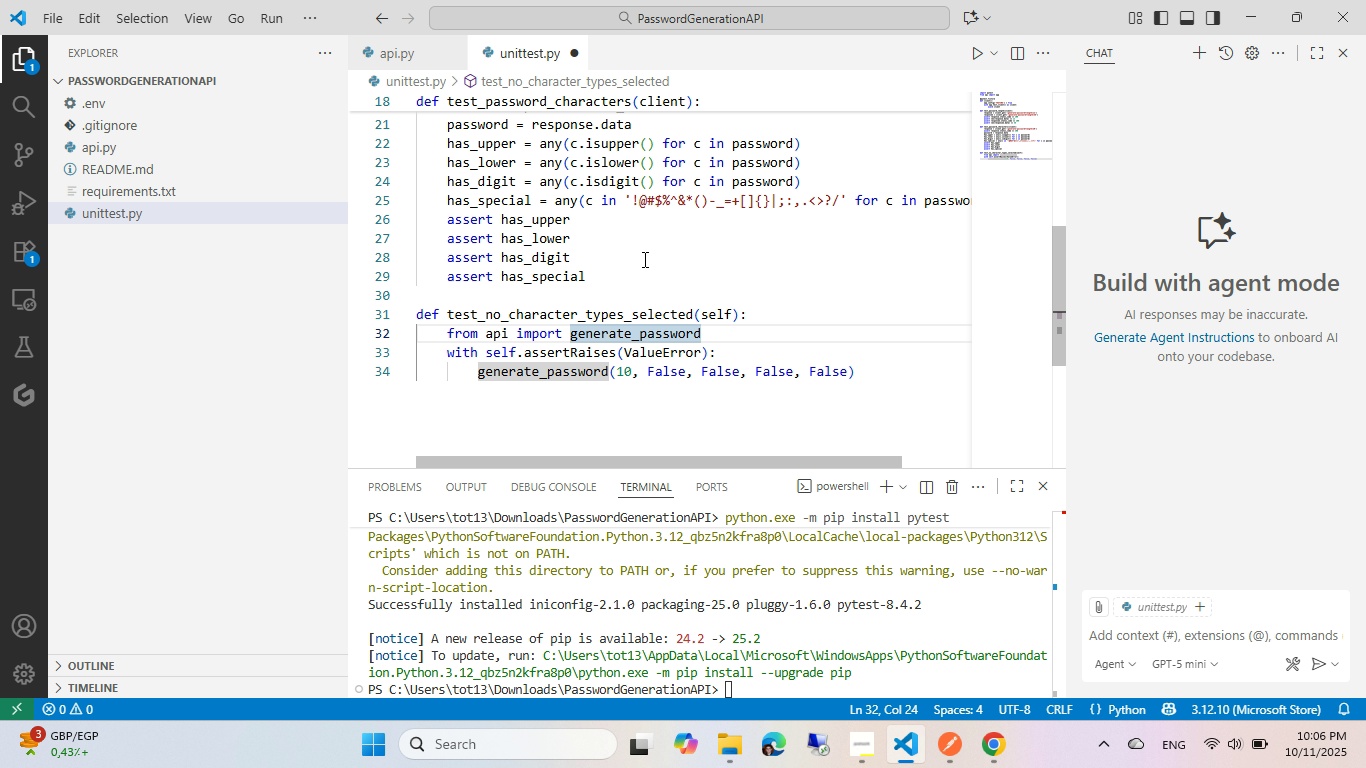 
left_click([643, 259])
 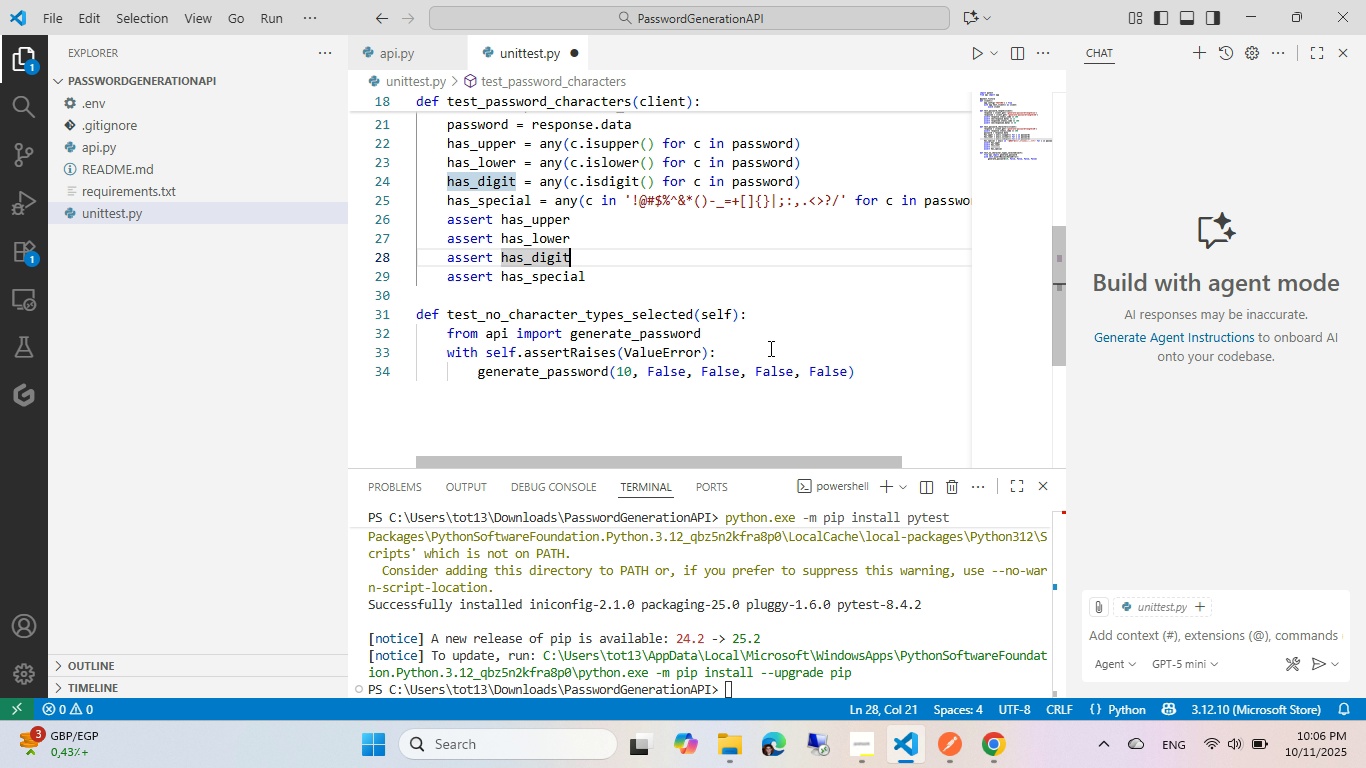 
left_click([769, 348])
 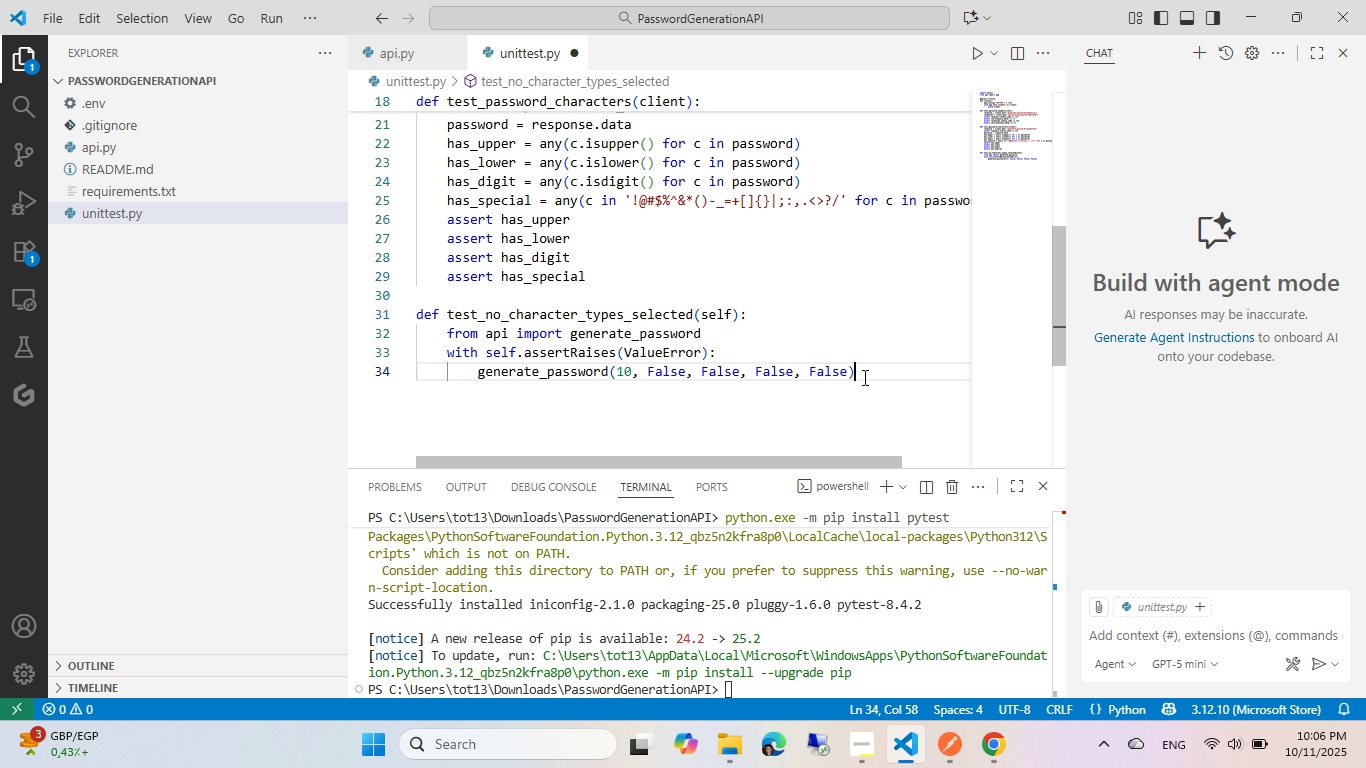 
key(Backspace)
 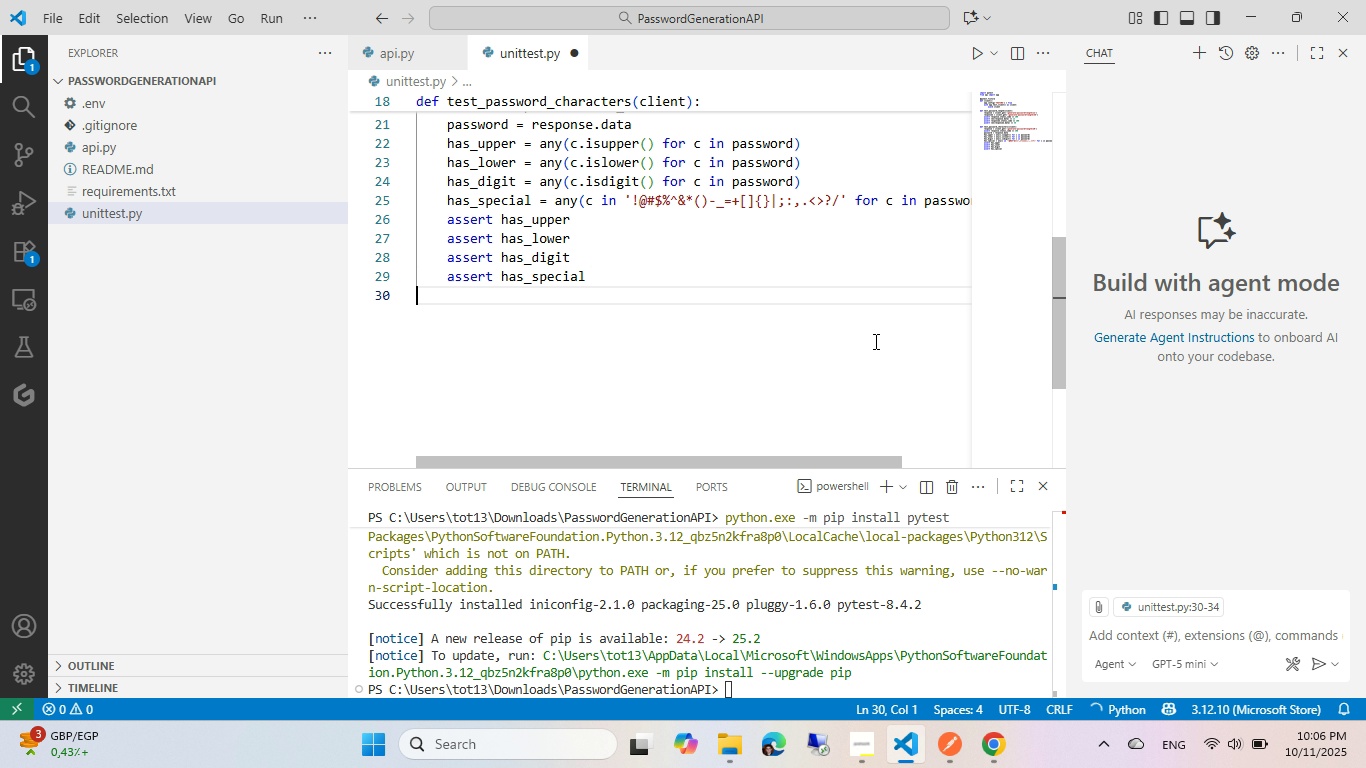 
key(Control+S)
 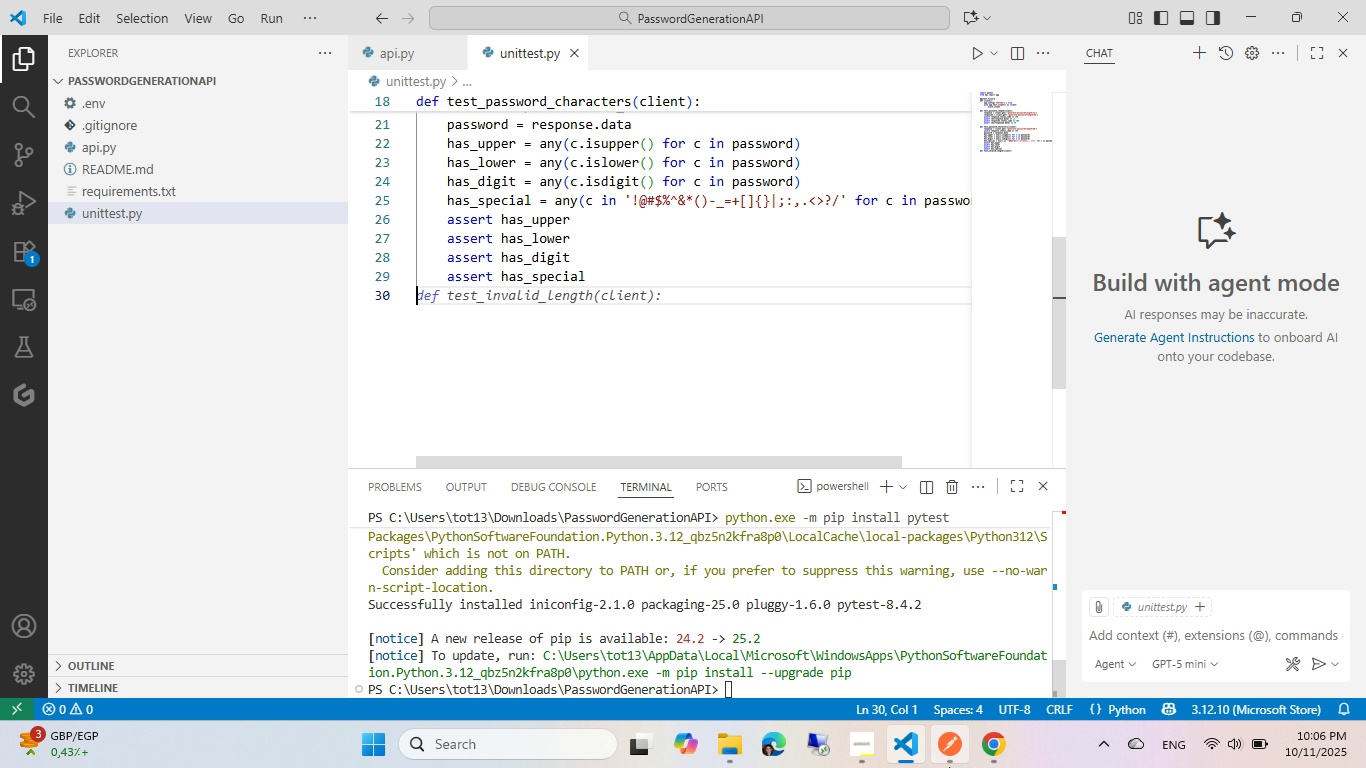 
left_click([997, 747])
 